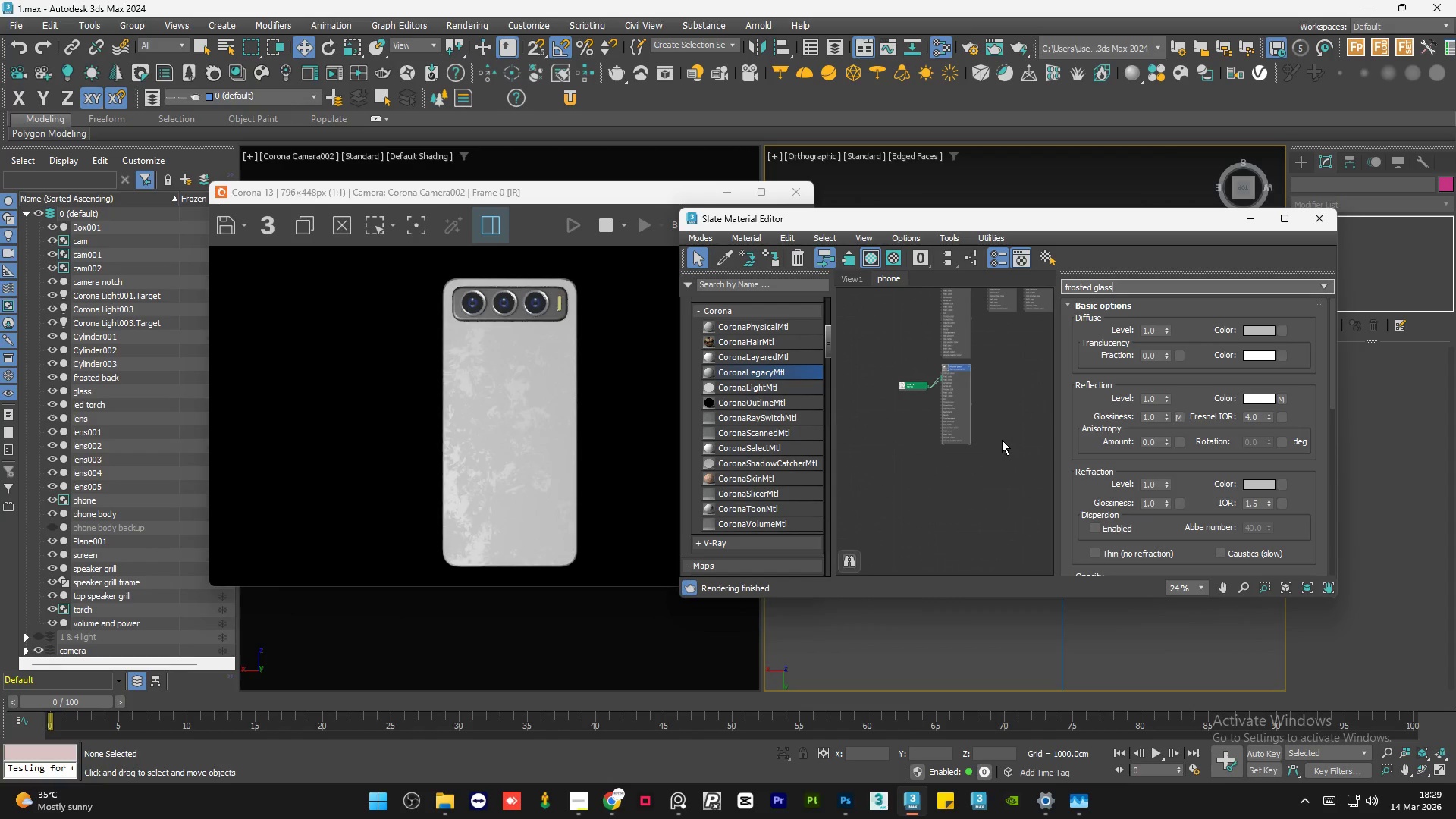 
left_click_drag(start_coordinate=[759, 326], to_coordinate=[955, 471])
 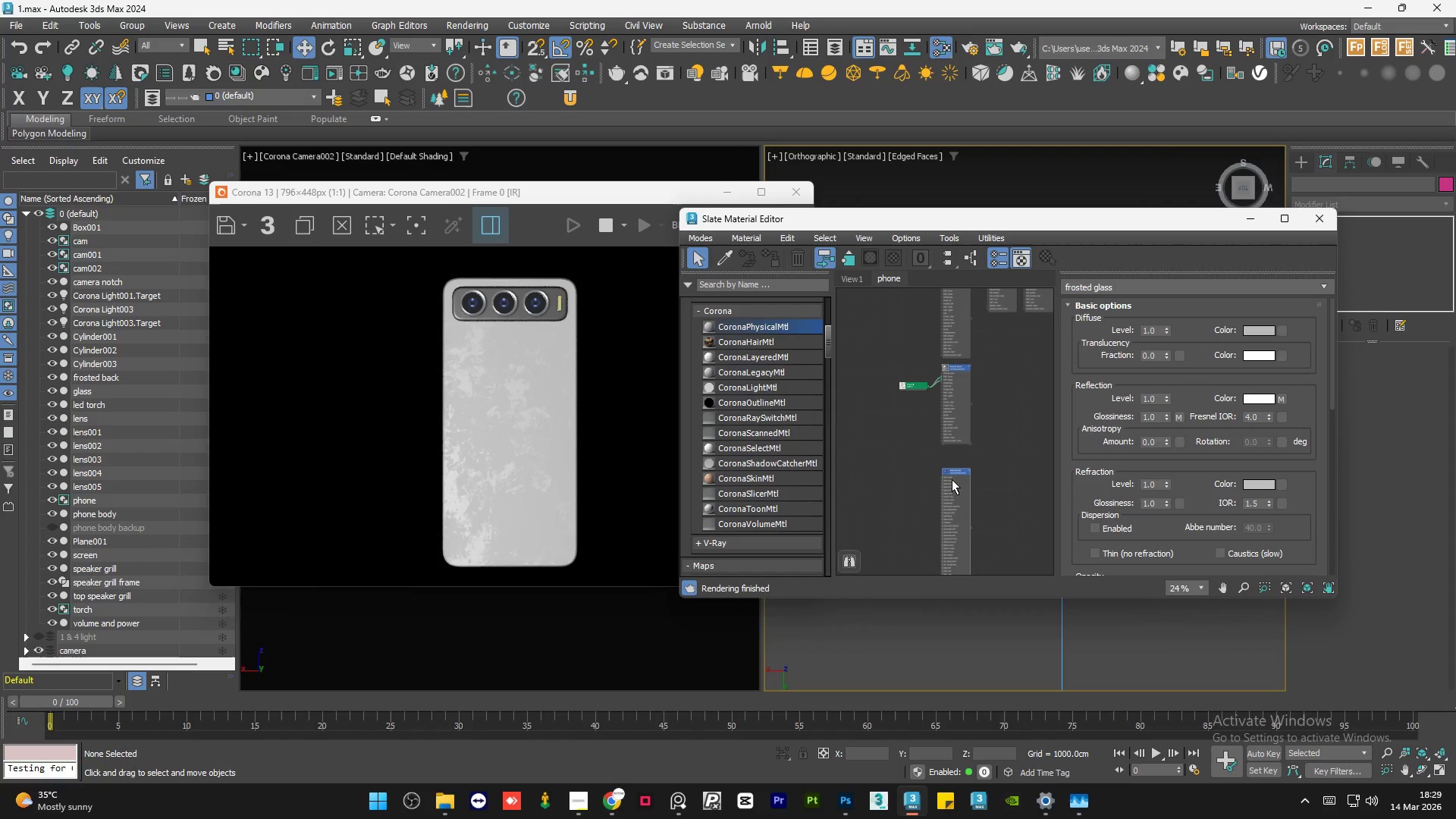 
scroll: coordinate [952, 481], scroll_direction: up, amount: 4.0
 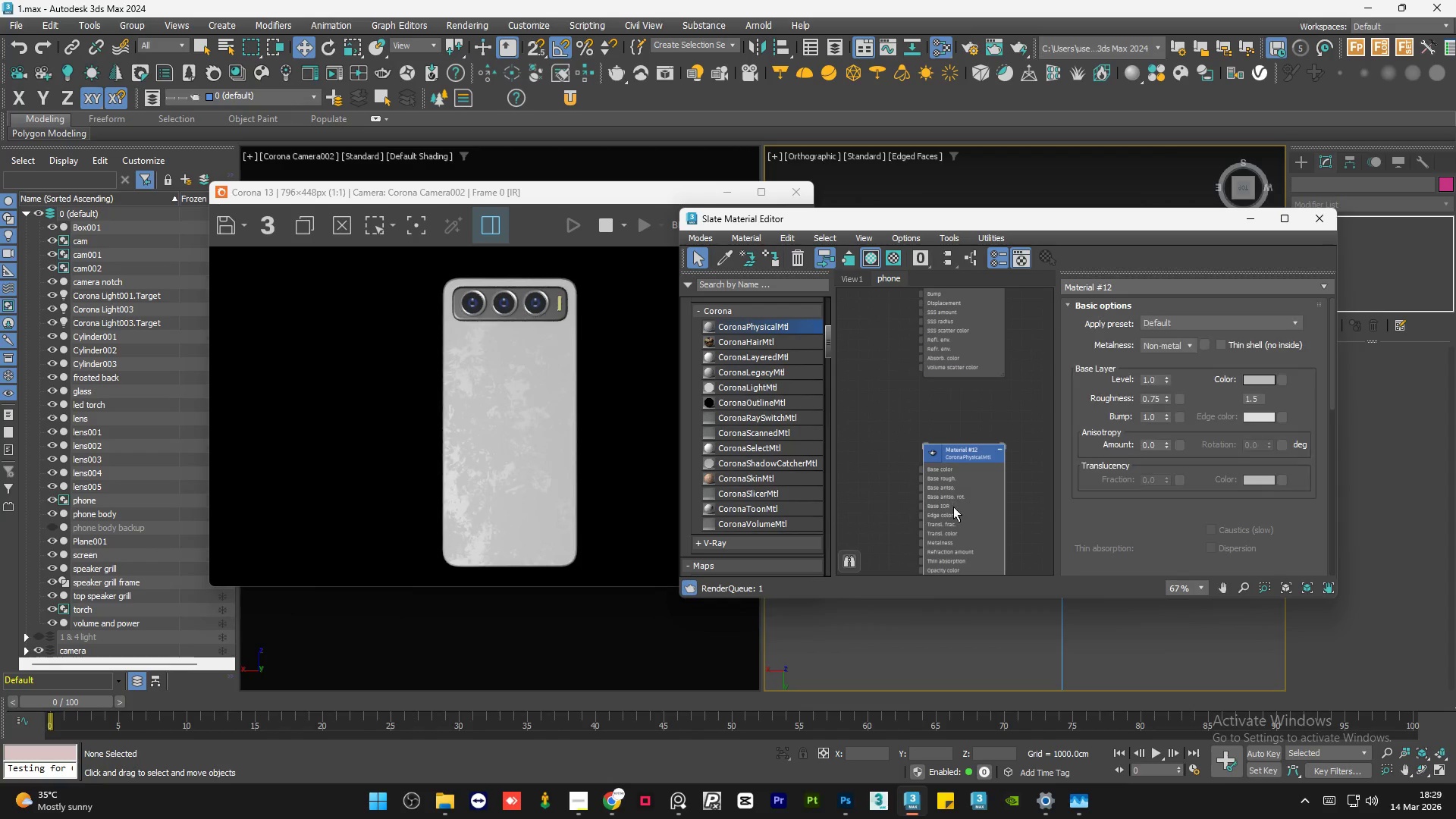 
left_click_drag(start_coordinate=[953, 507], to_coordinate=[957, 431])
 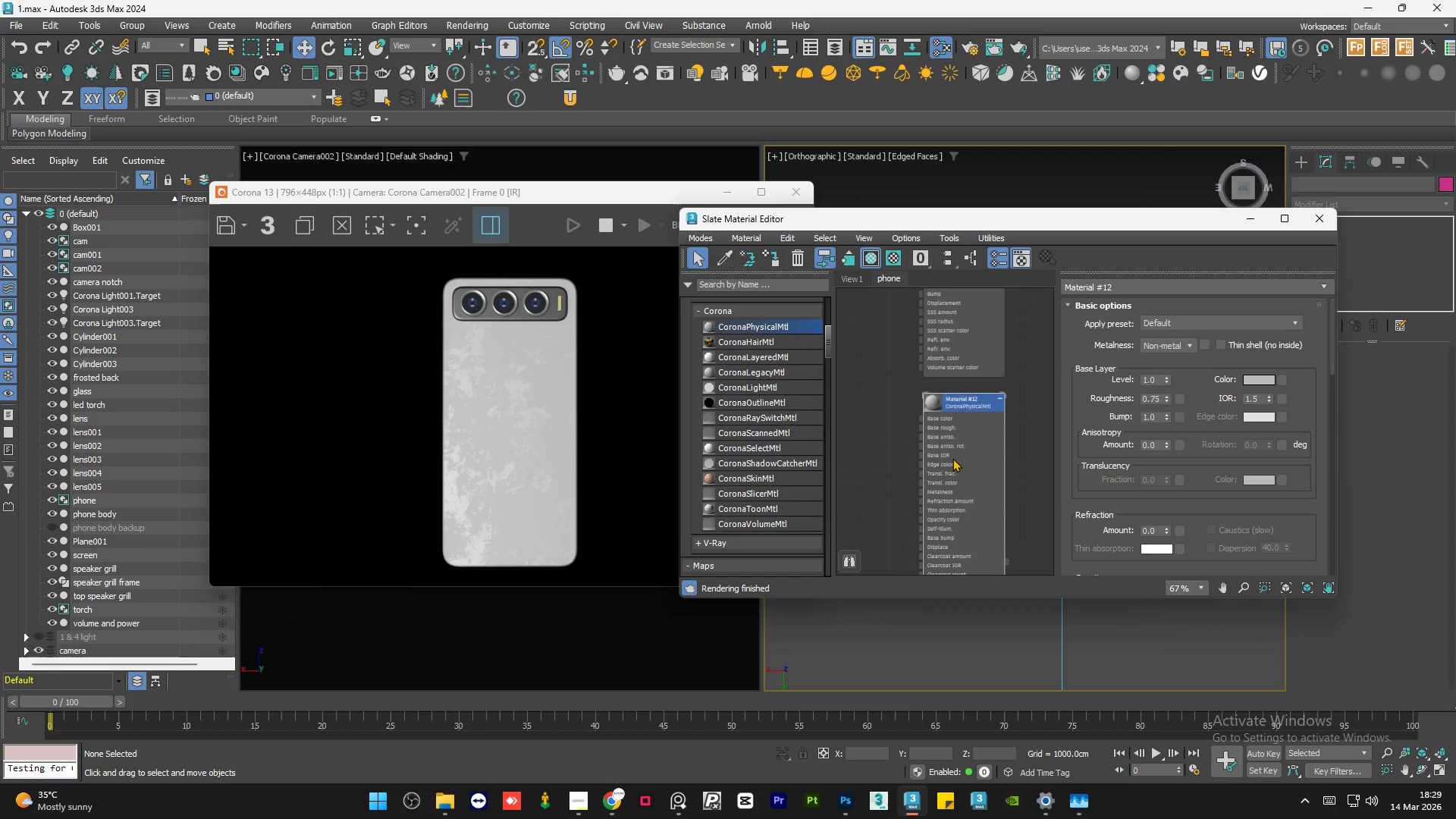 
double_click([952, 458])
 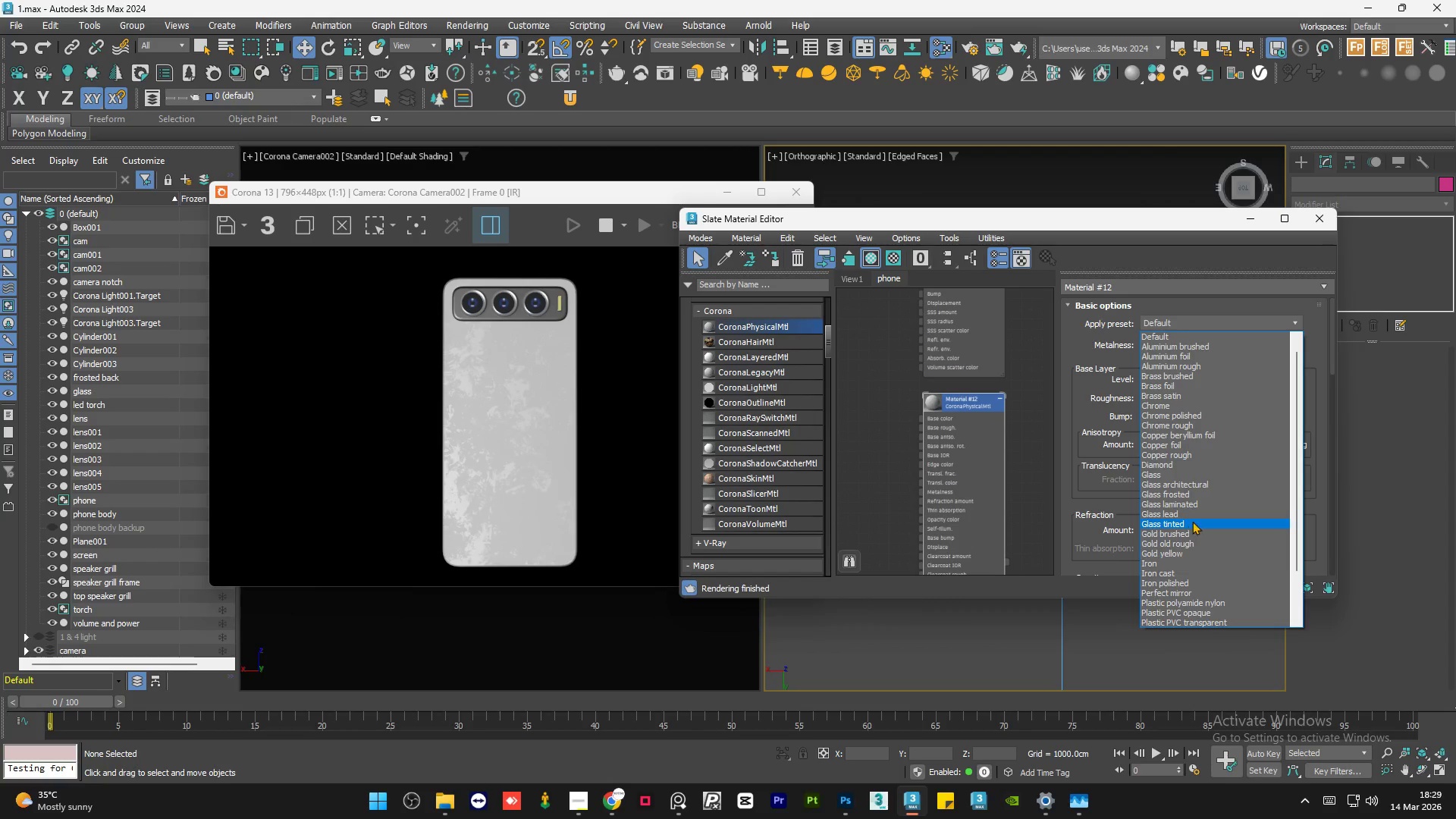 
left_click([1200, 496])
 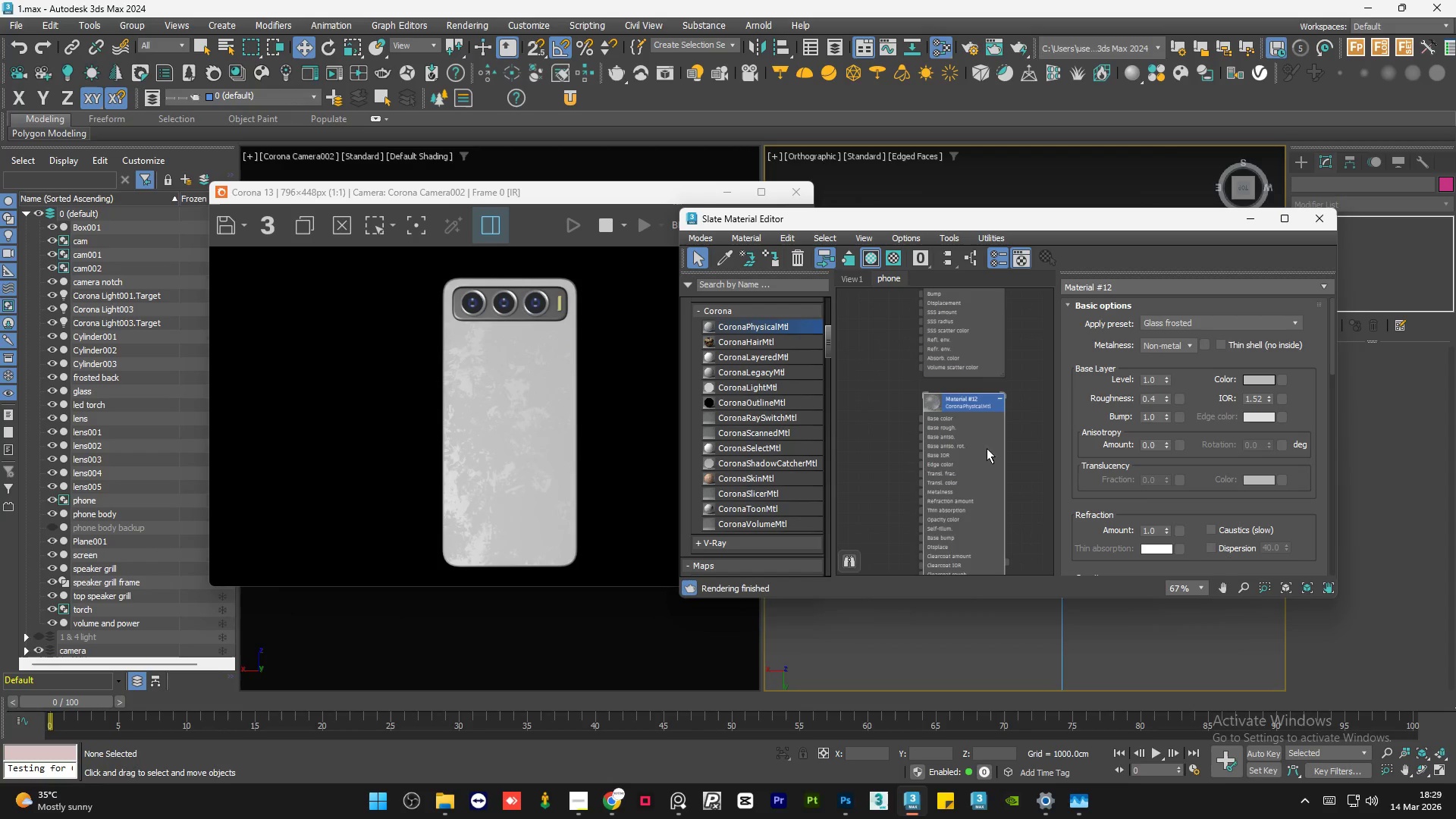 
scroll: coordinate [924, 331], scroll_direction: none, amount: 0.0
 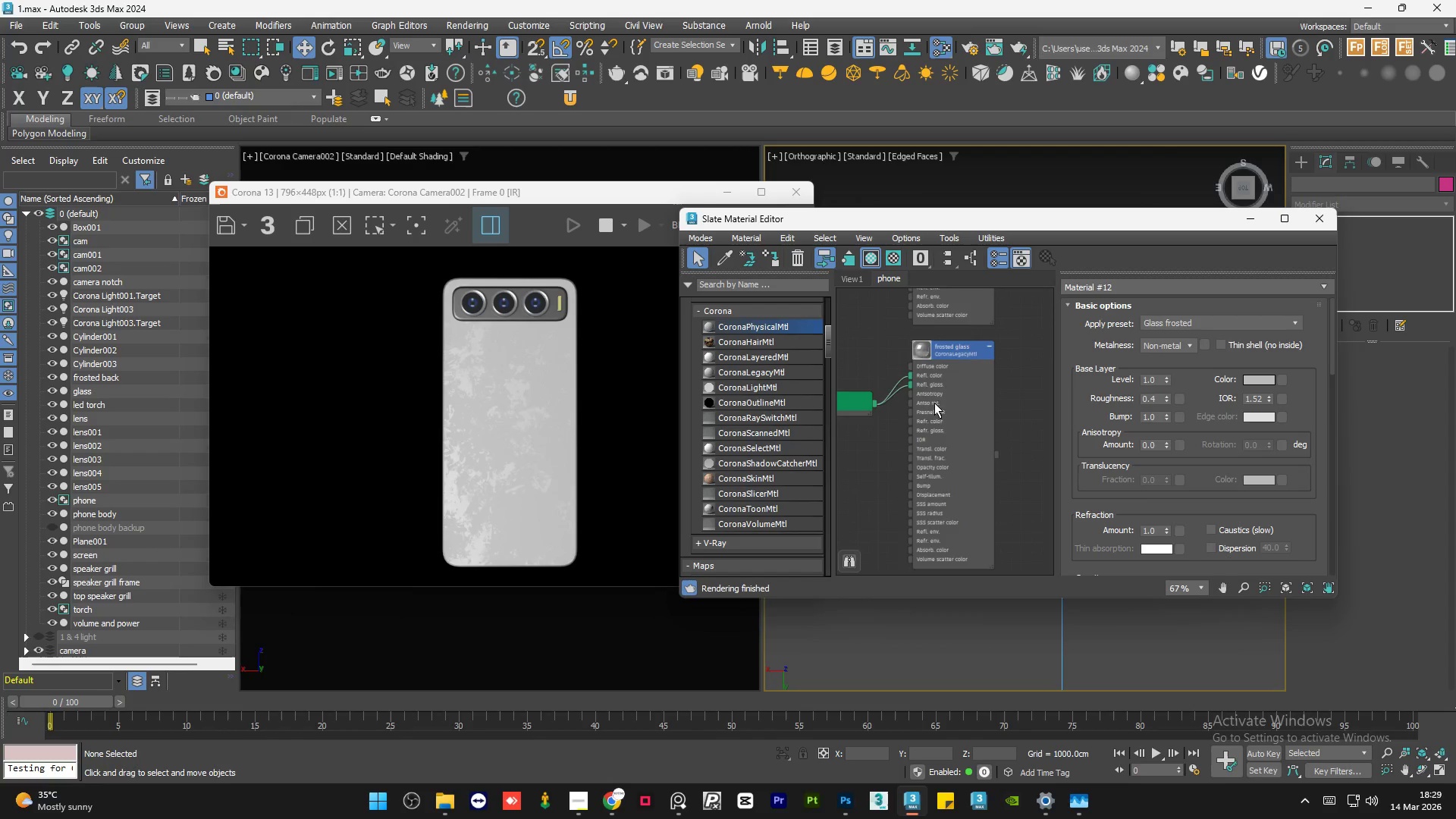 
left_click([937, 513])
 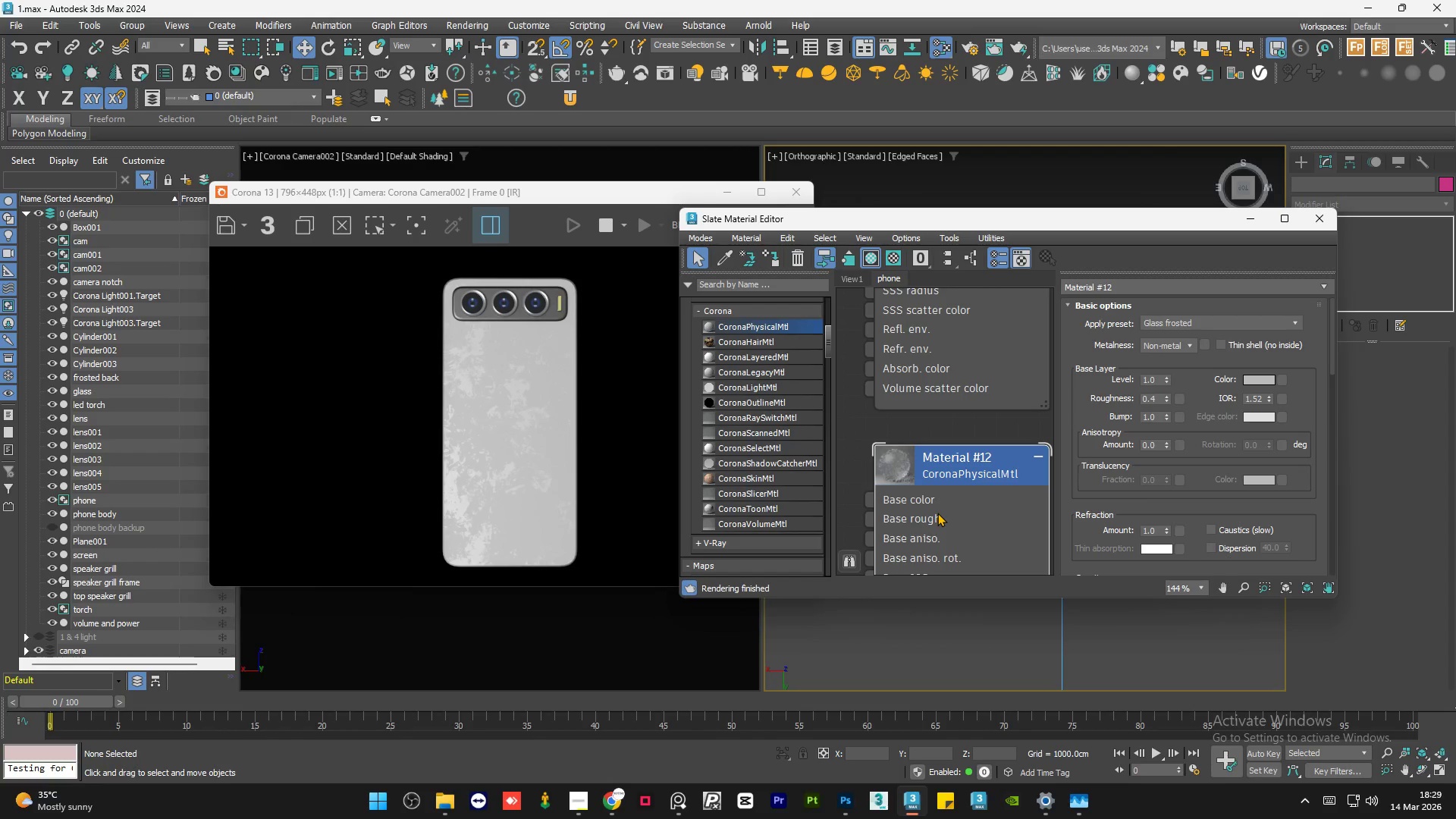 
scroll: coordinate [937, 513], scroll_direction: up, amount: 7.0
 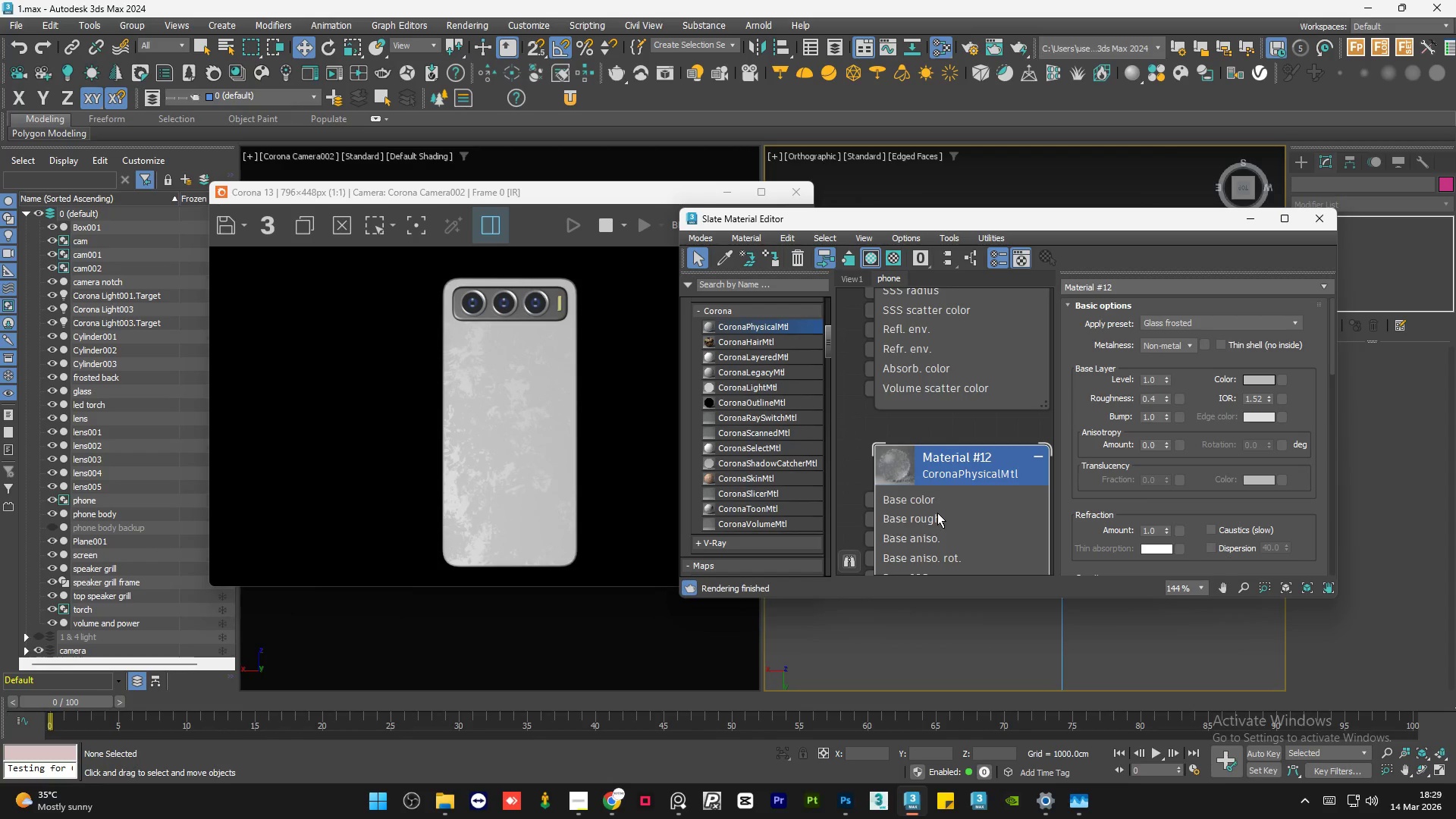 
double_click([937, 513])
 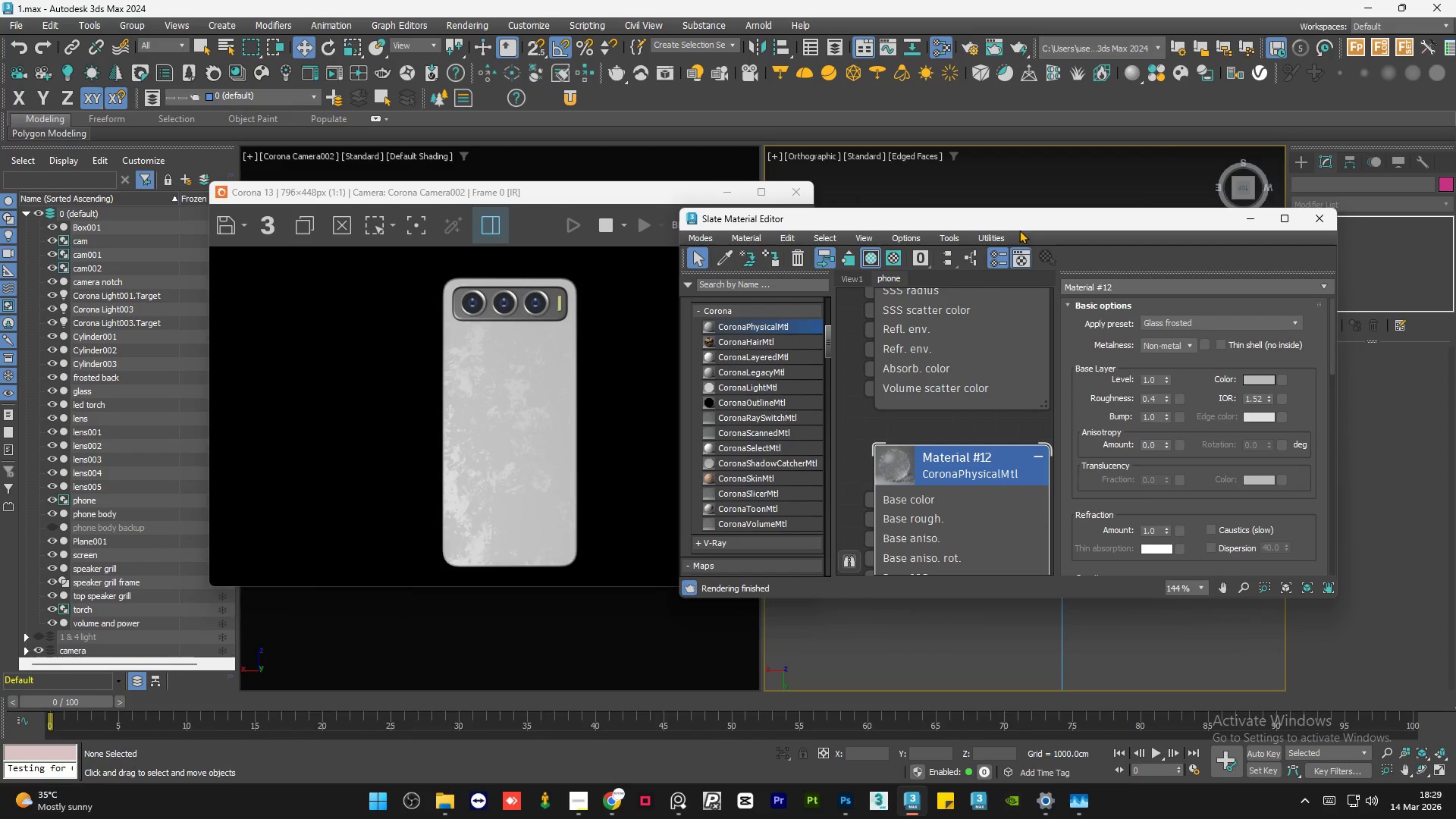 
left_click_drag(start_coordinate=[1021, 223], to_coordinate=[971, 470])
 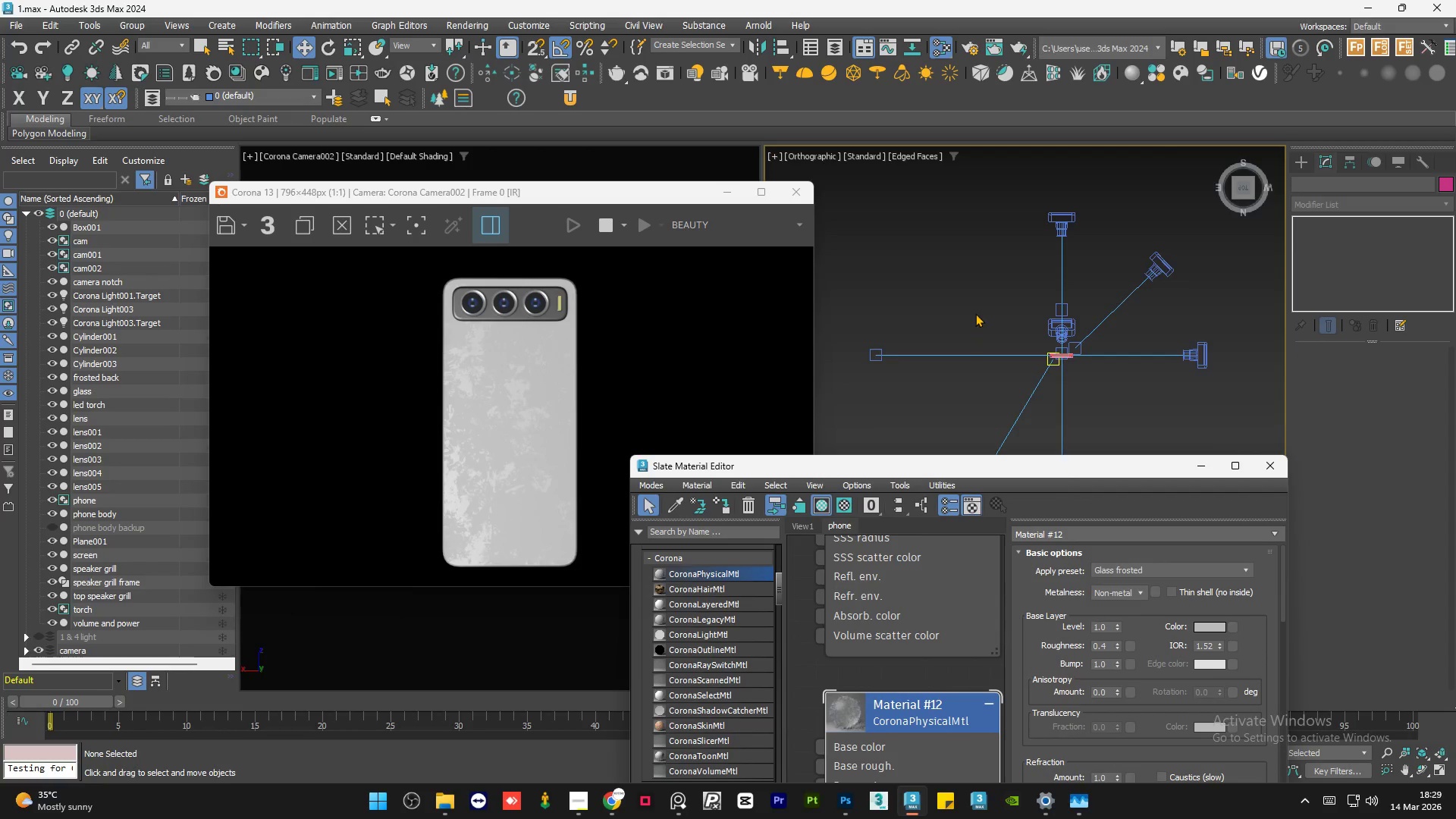 
hold_key(key=AltLeft, duration=0.98)
 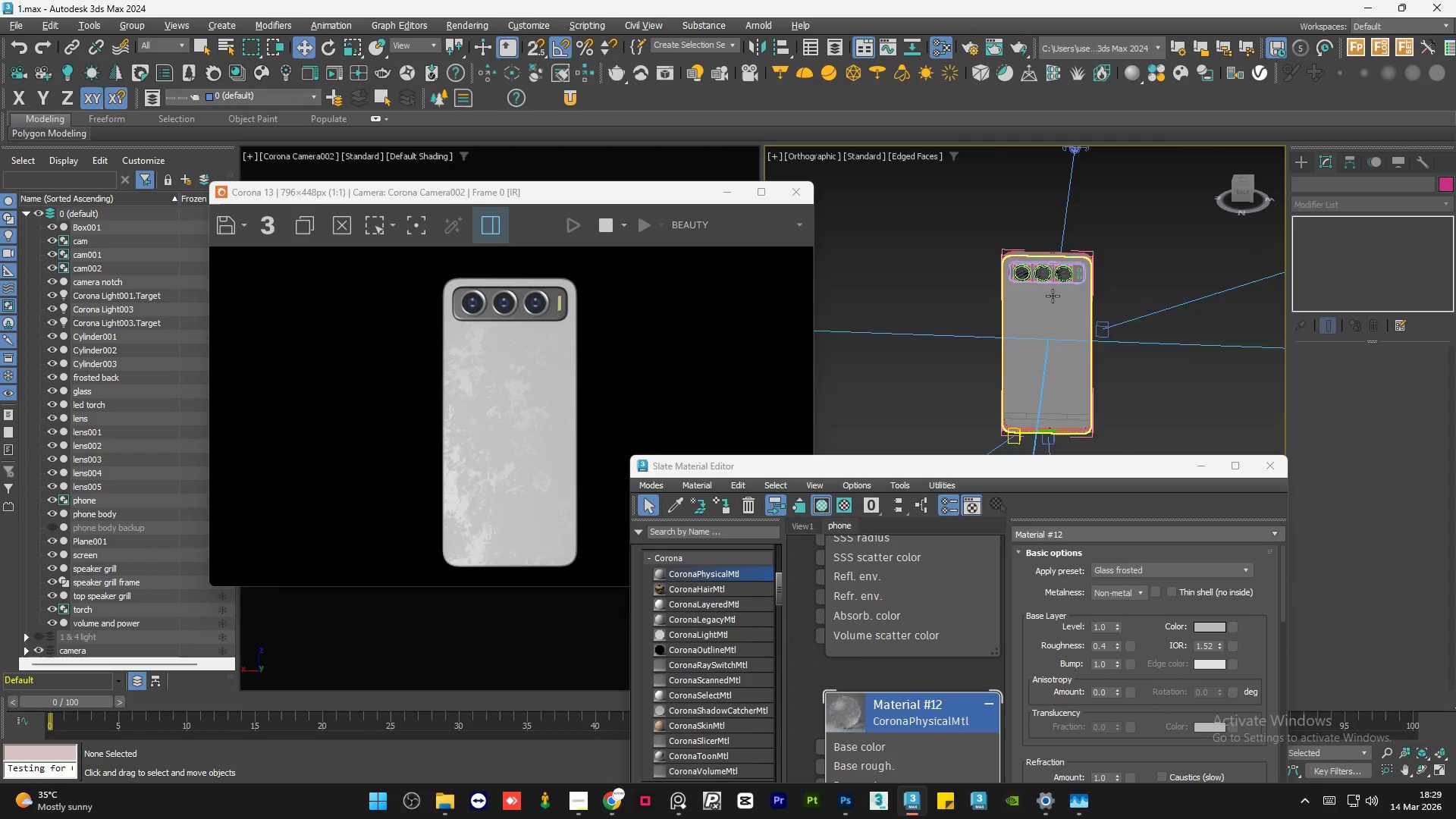 
scroll: coordinate [1064, 325], scroll_direction: none, amount: 0.0
 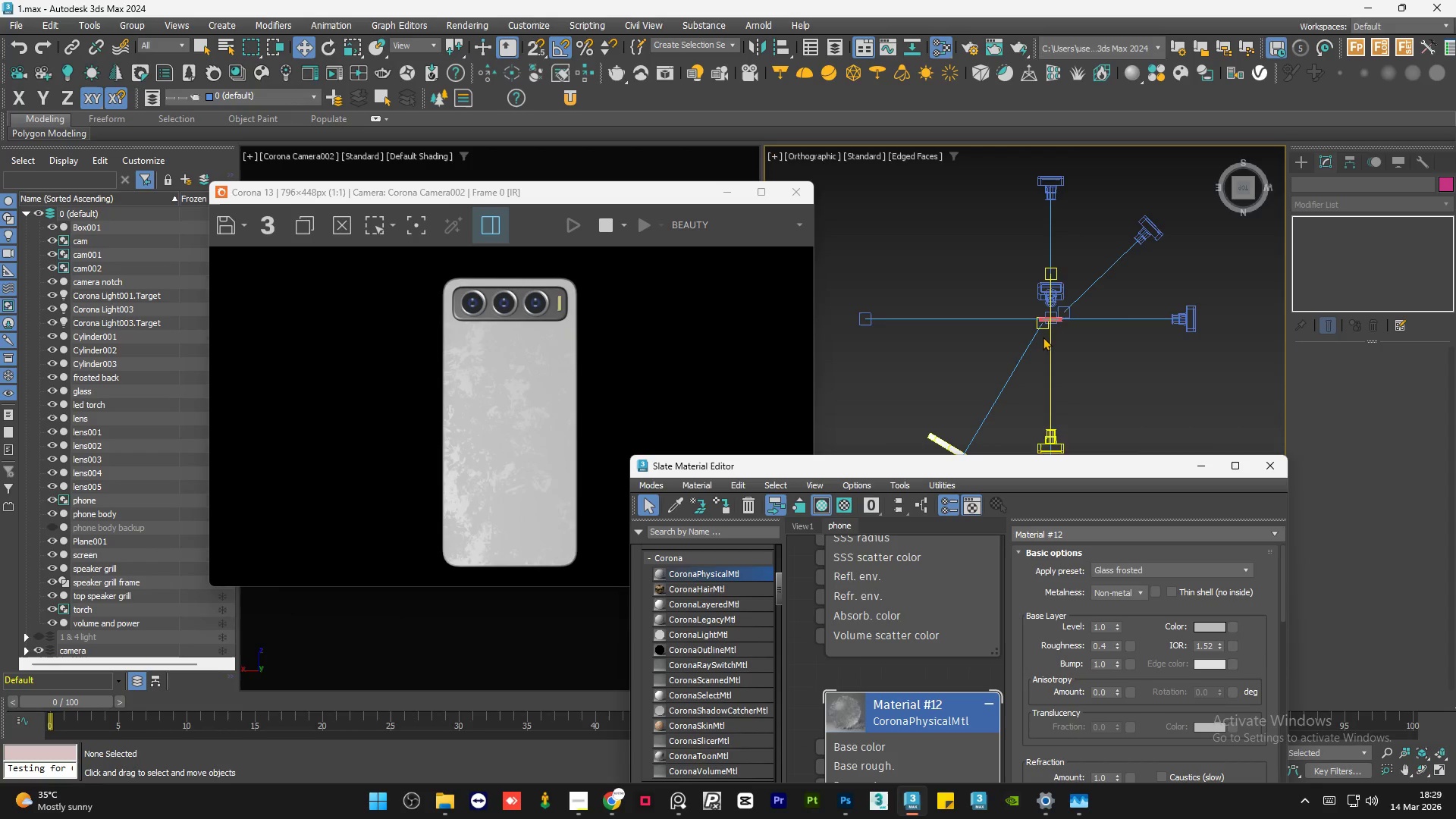 
left_click([1053, 296])
 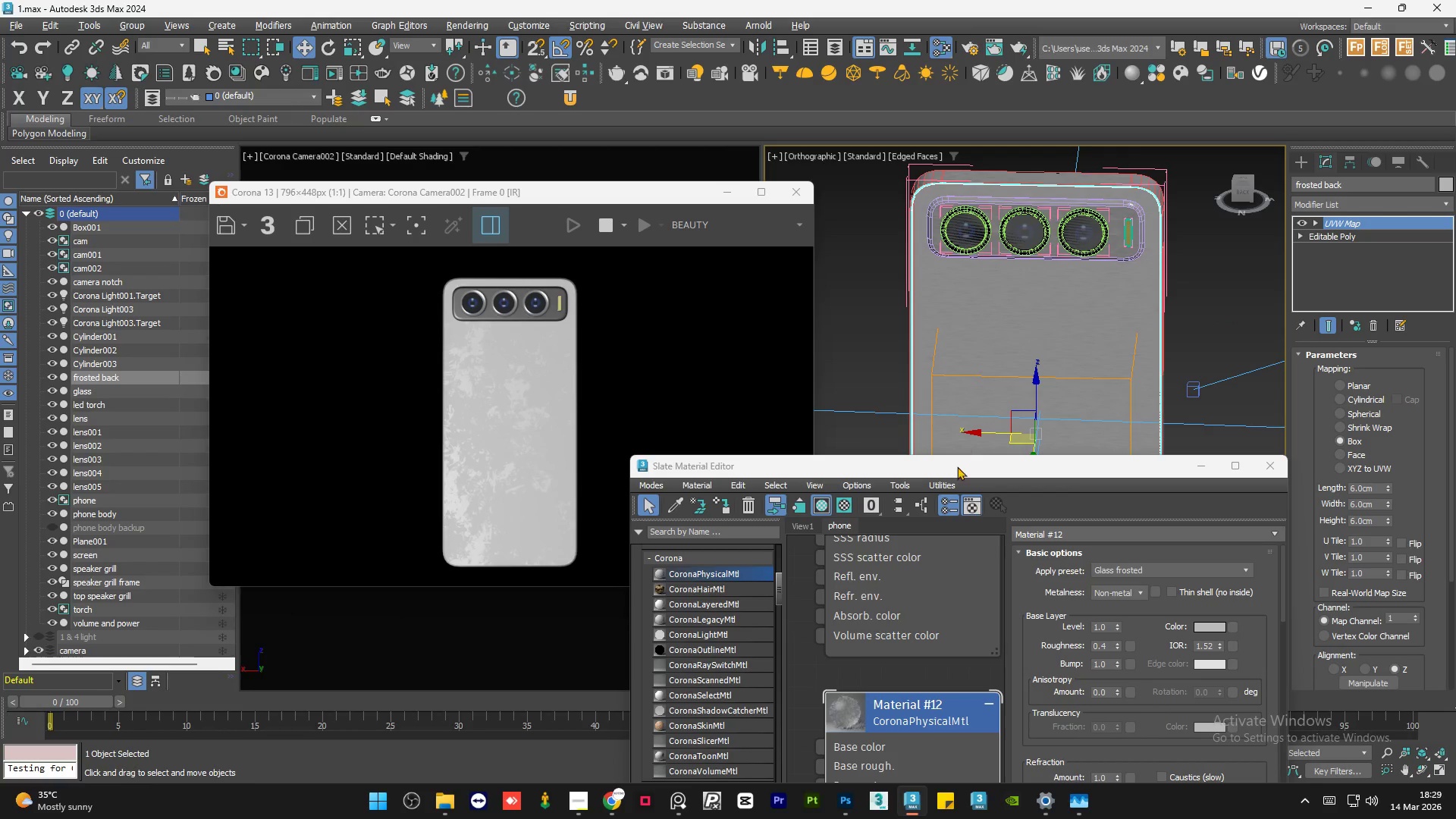 
scroll: coordinate [1053, 296], scroll_direction: up, amount: 7.0
 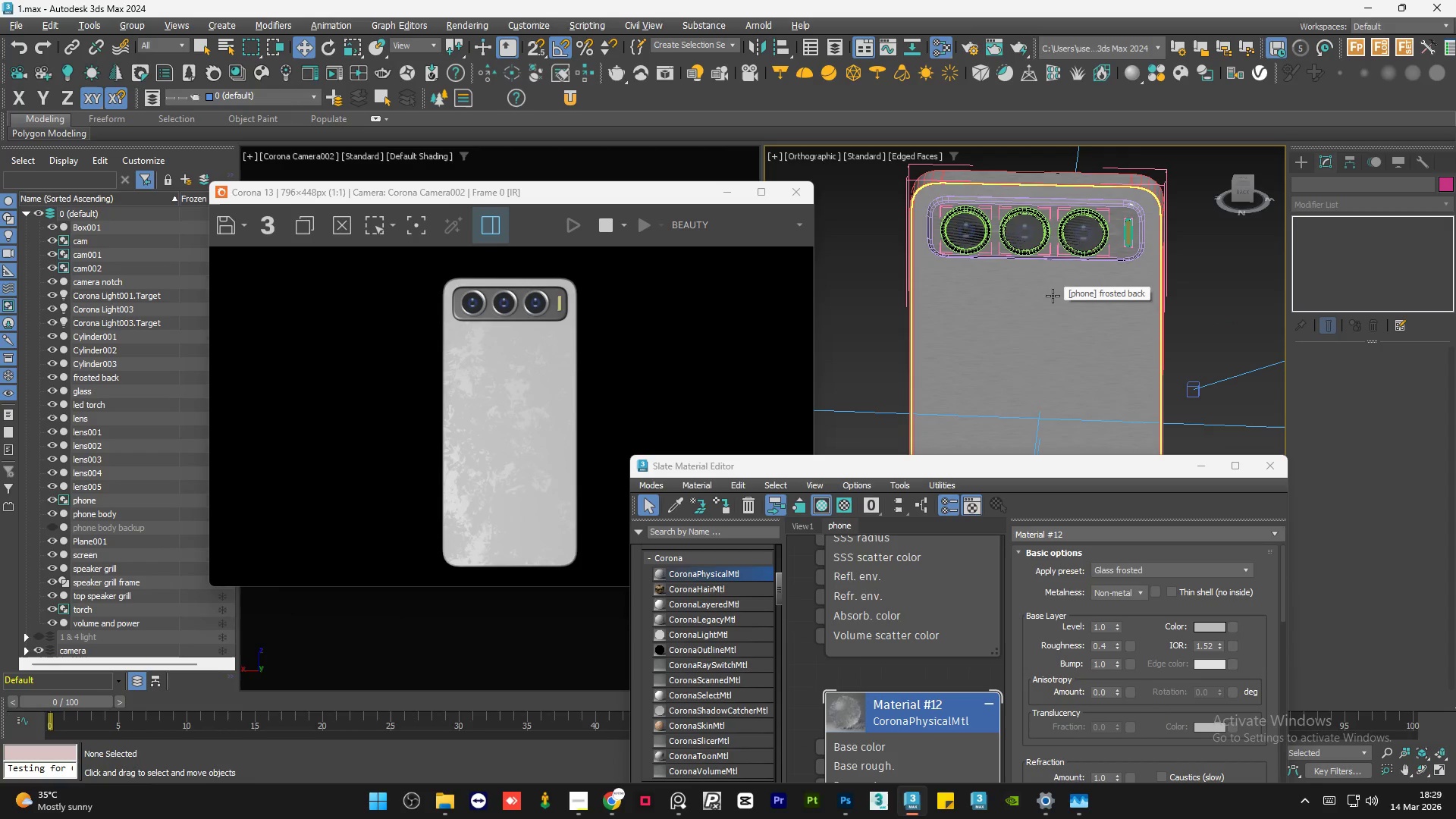 
left_click_drag(start_coordinate=[956, 467], to_coordinate=[1051, 195])
 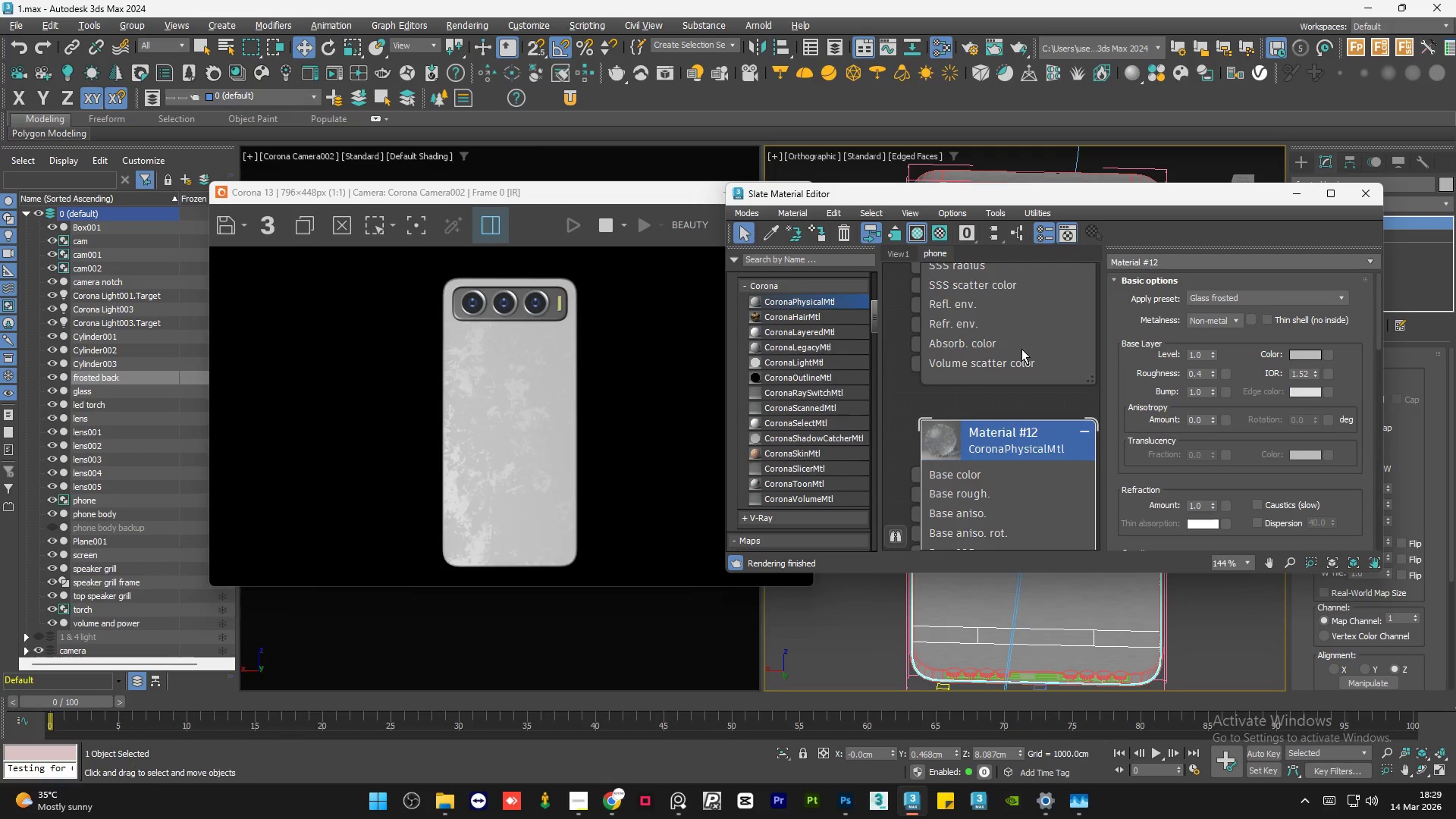 
left_click([991, 410])
 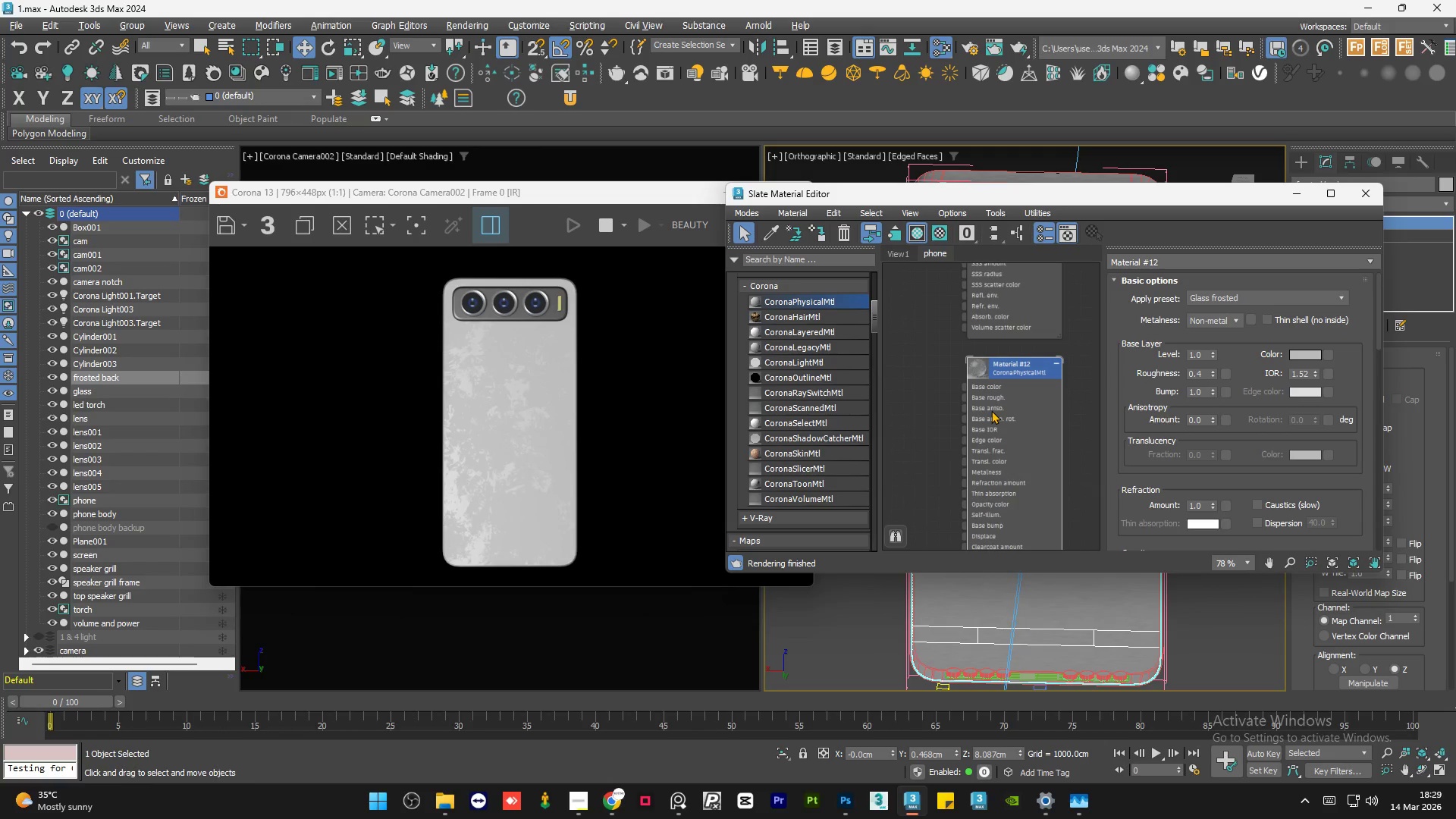 
scroll: coordinate [990, 374], scroll_direction: down, amount: 7.0
 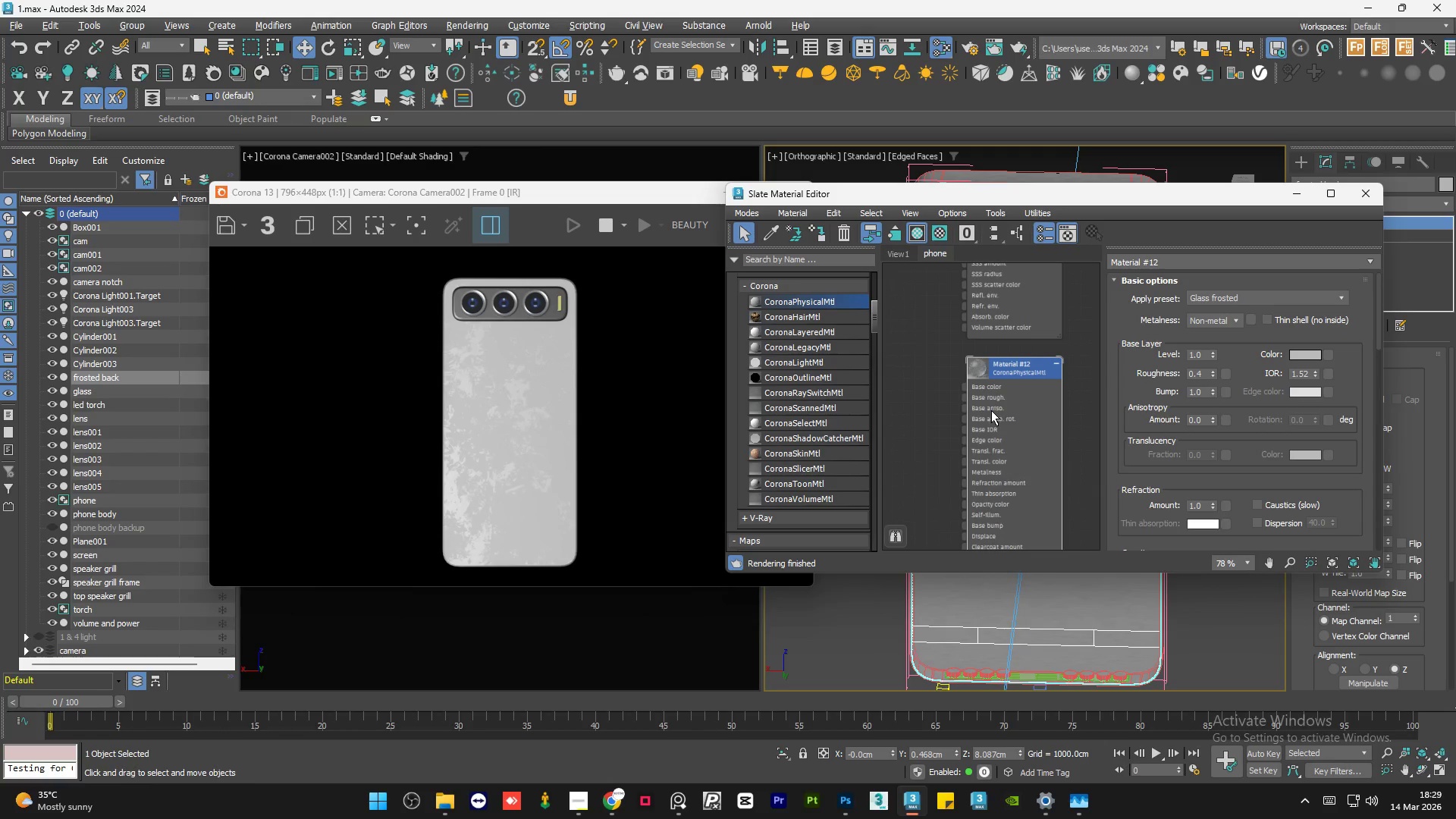 
double_click([991, 410])
 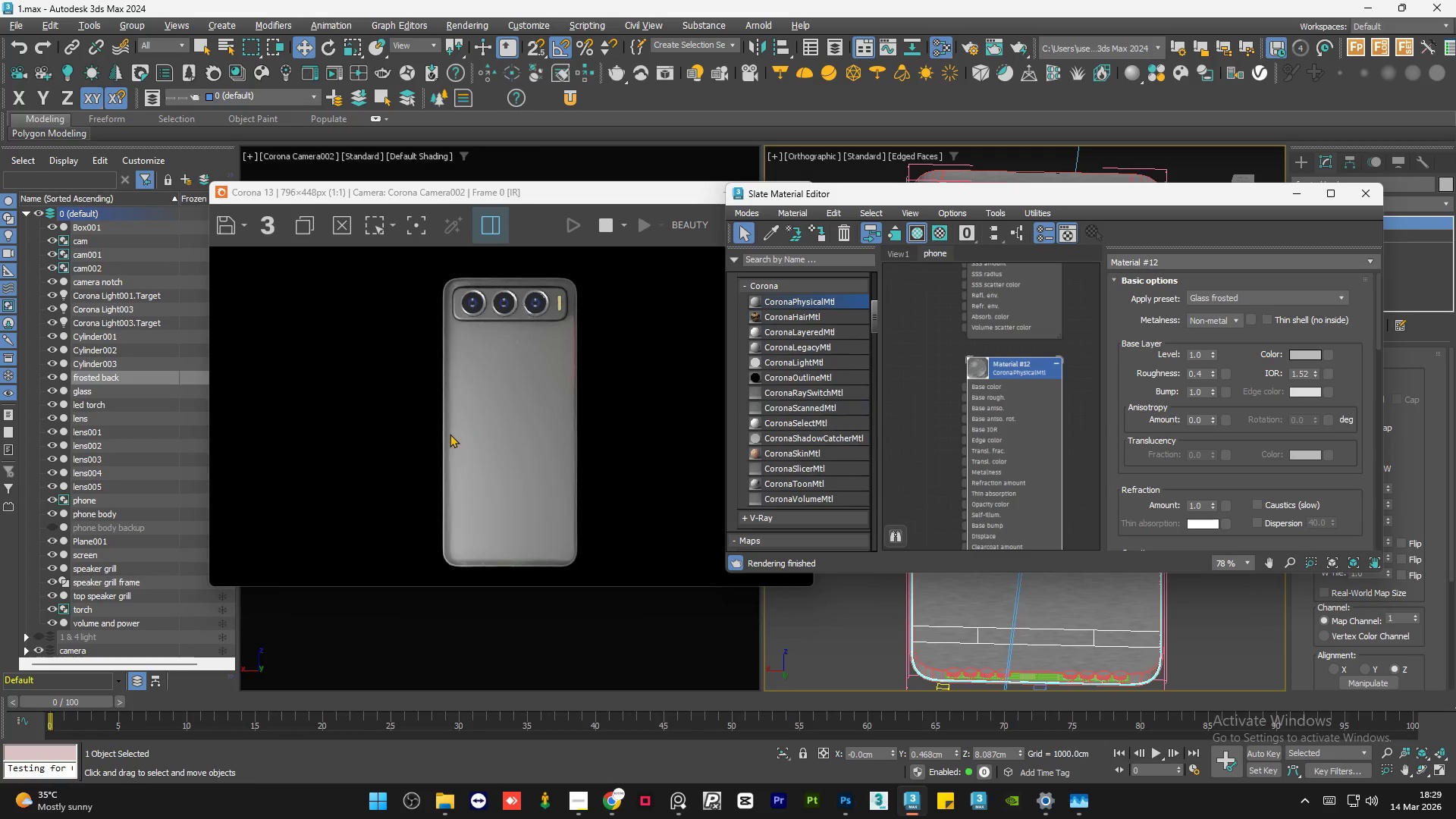 
scroll: coordinate [464, 281], scroll_direction: up, amount: 2.0
 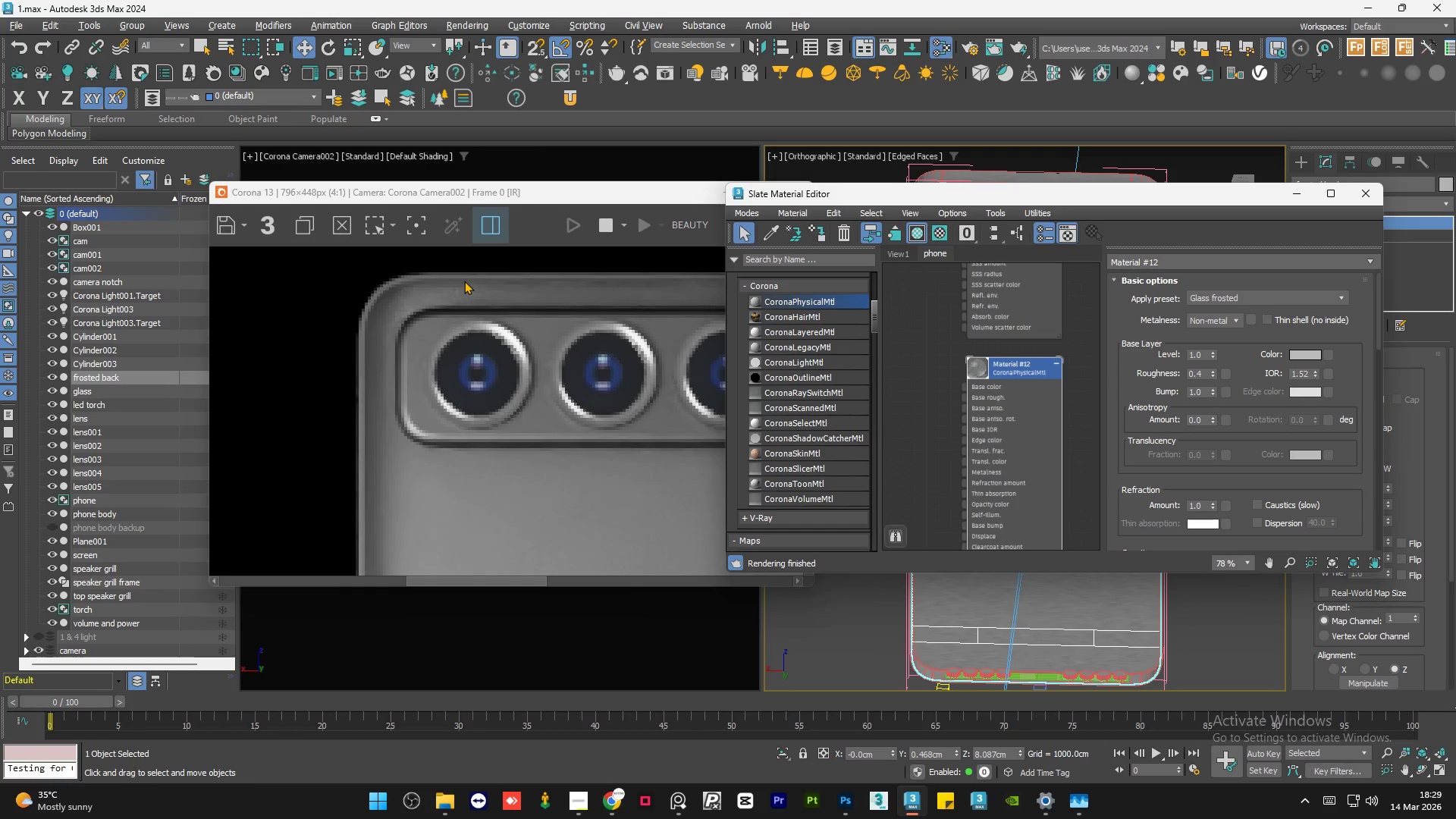 
scroll: coordinate [464, 281], scroll_direction: down, amount: 1.0
 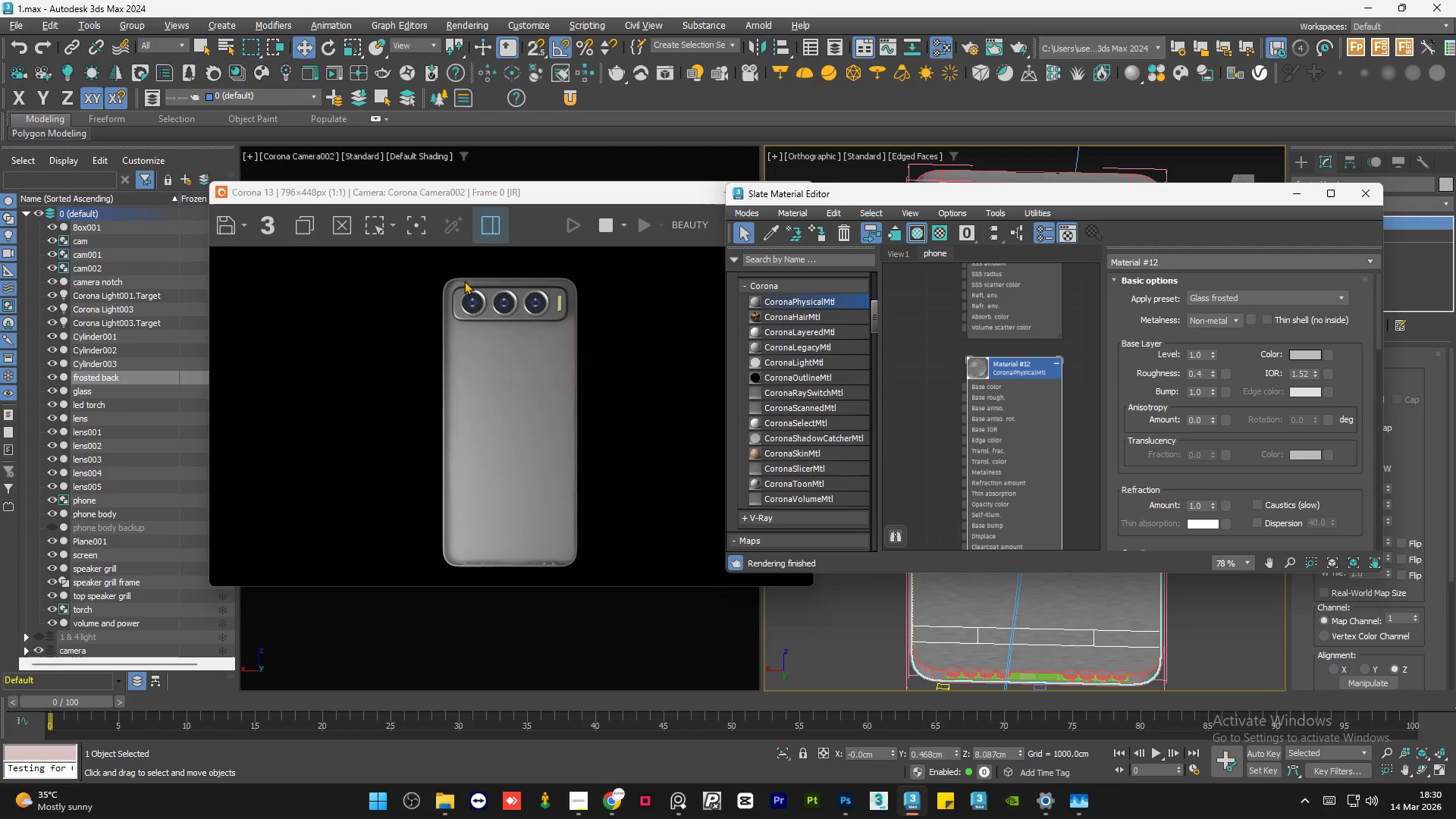 
scroll: coordinate [560, 337], scroll_direction: up, amount: 1.0
 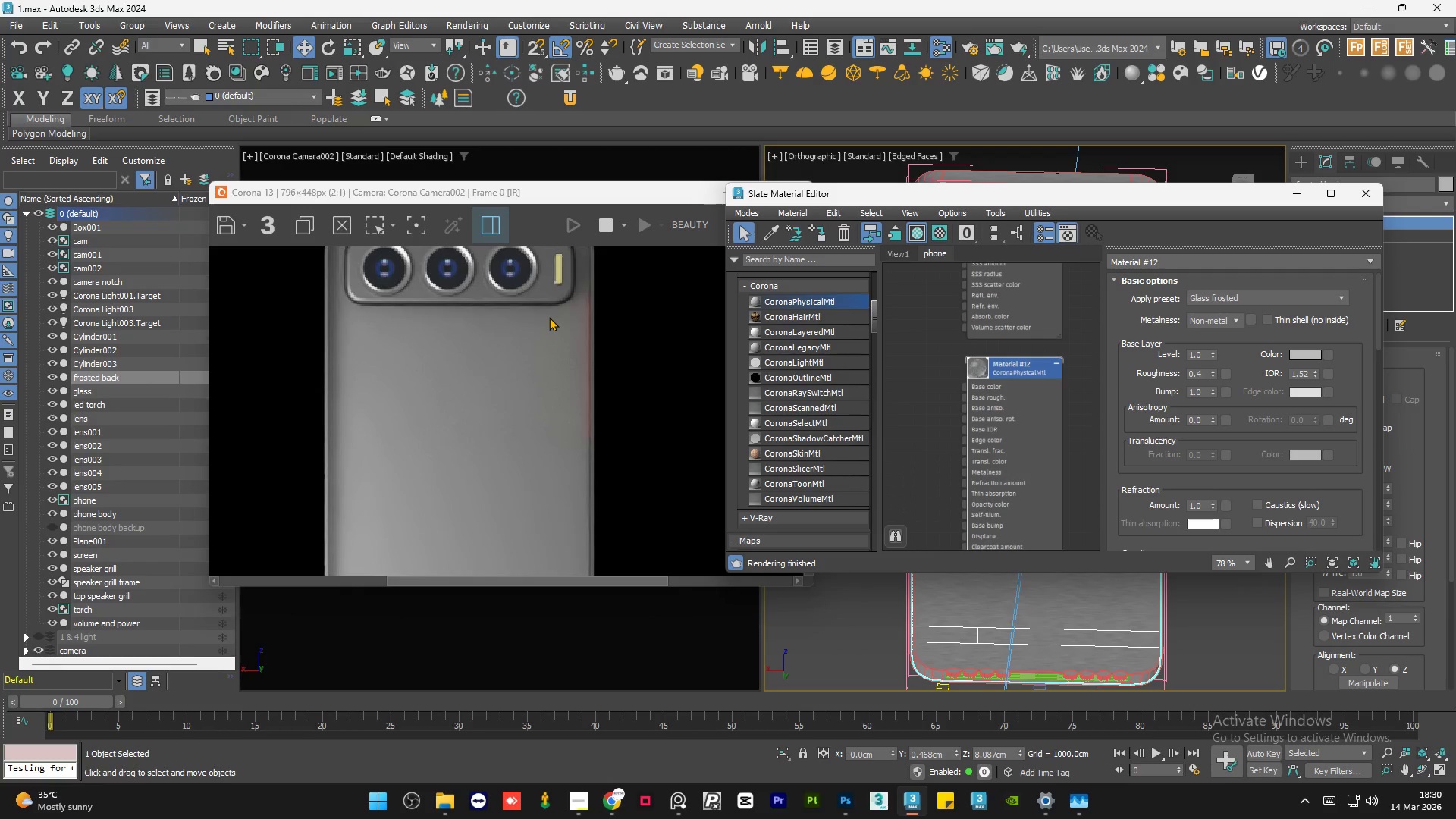 
scroll: coordinate [549, 317], scroll_direction: down, amount: 1.0
 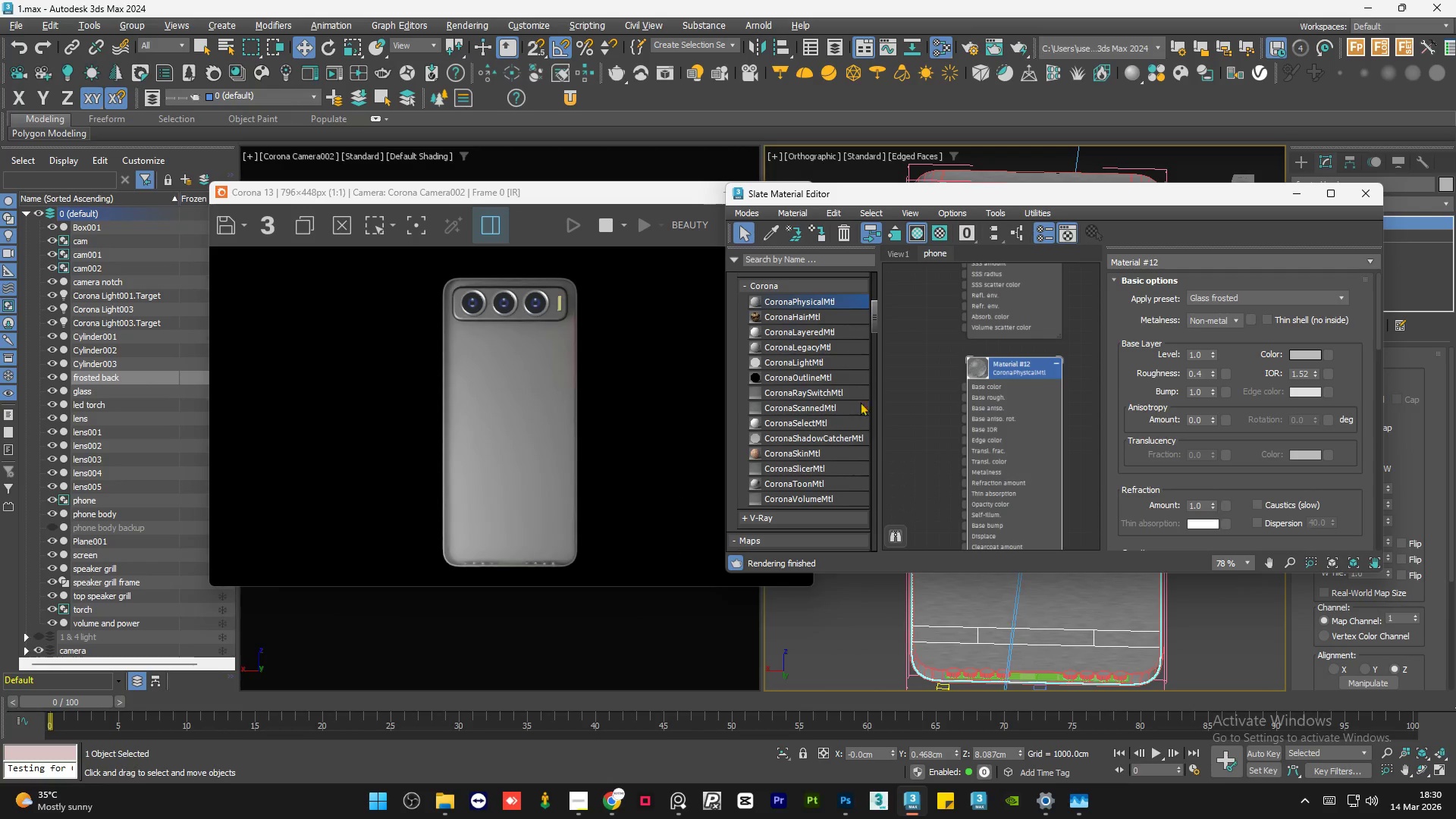 
left_click([1007, 359])
 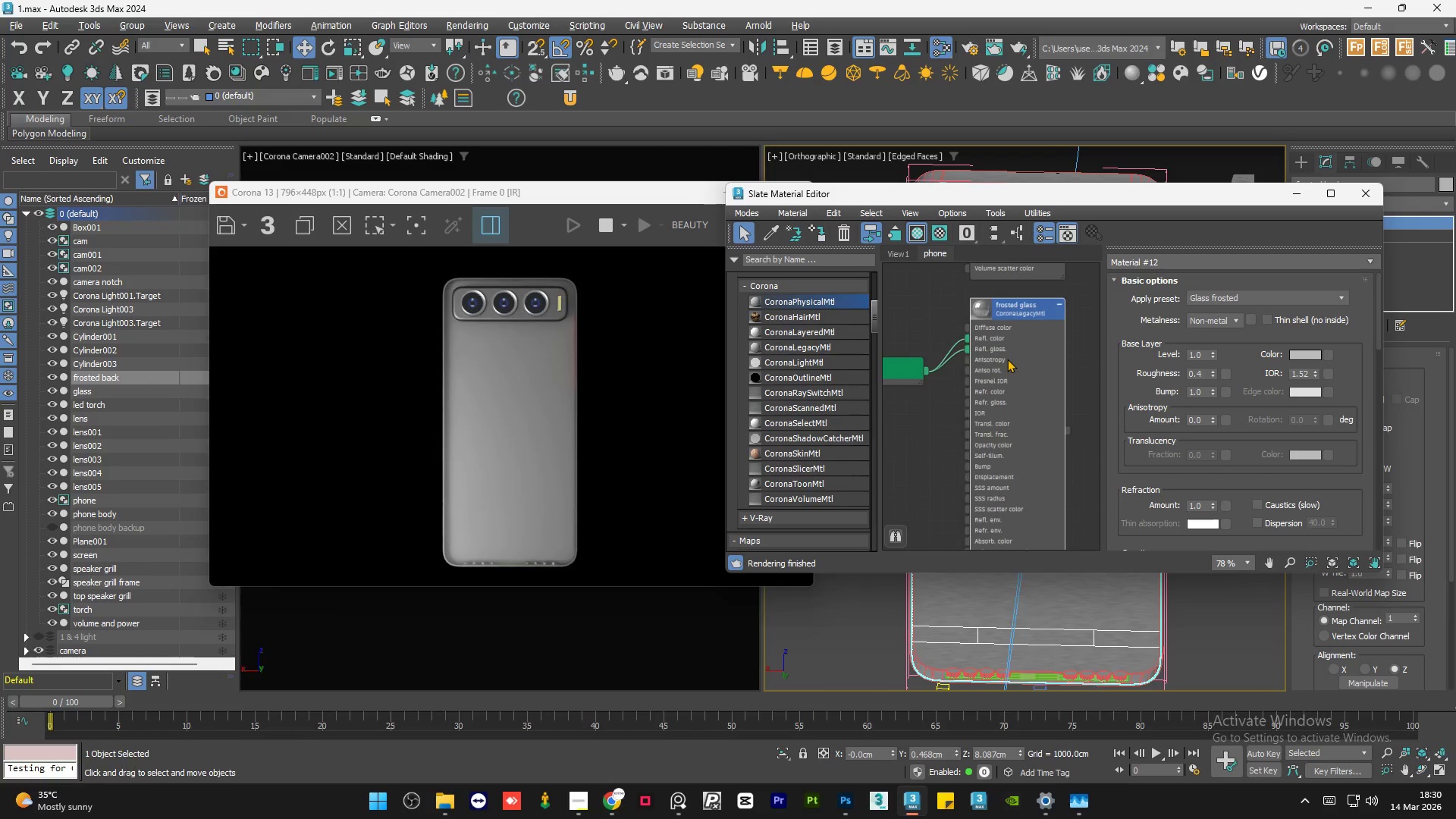 
scroll: coordinate [1007, 359], scroll_direction: none, amount: 0.0
 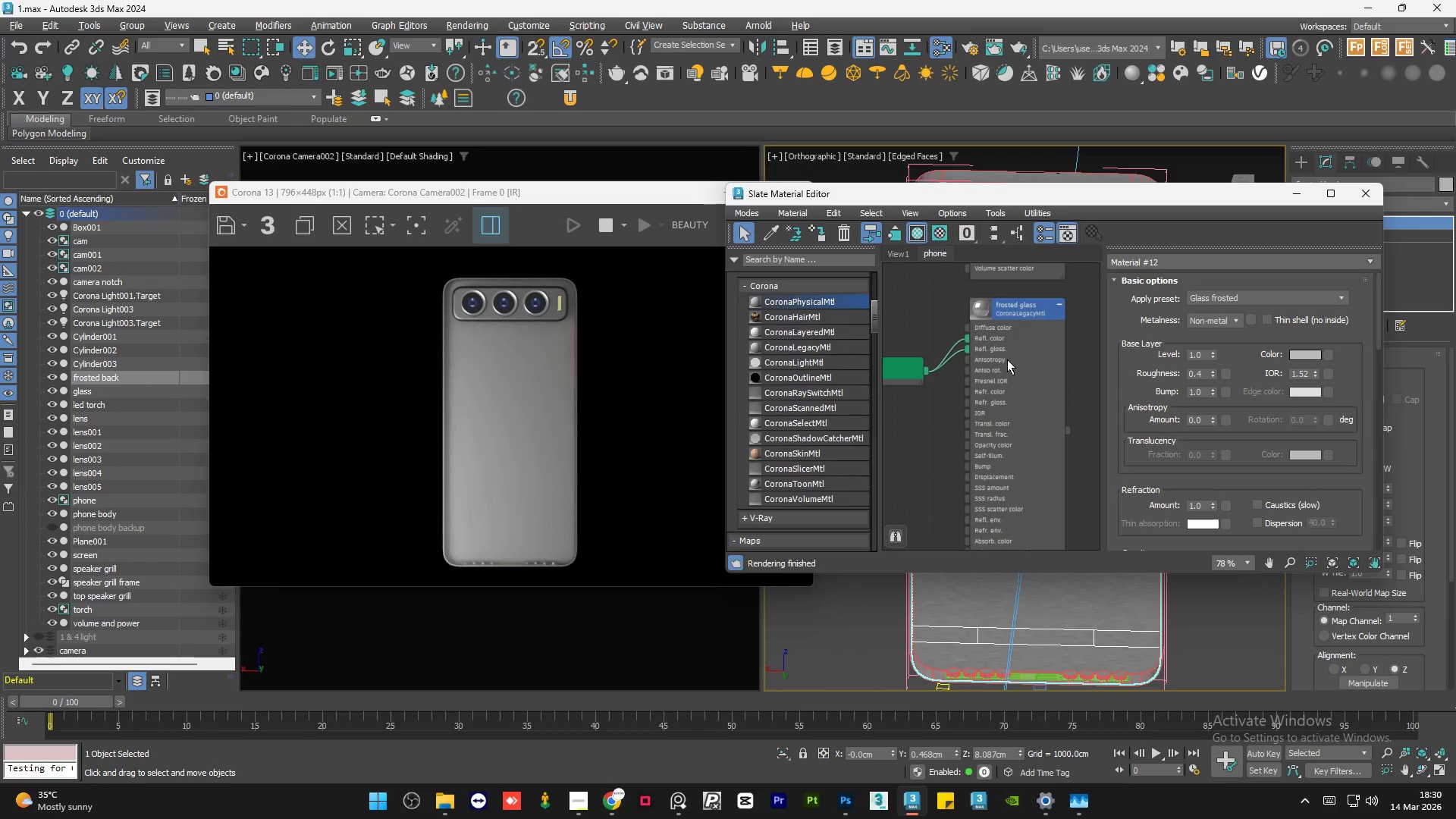 
double_click([1007, 359])
 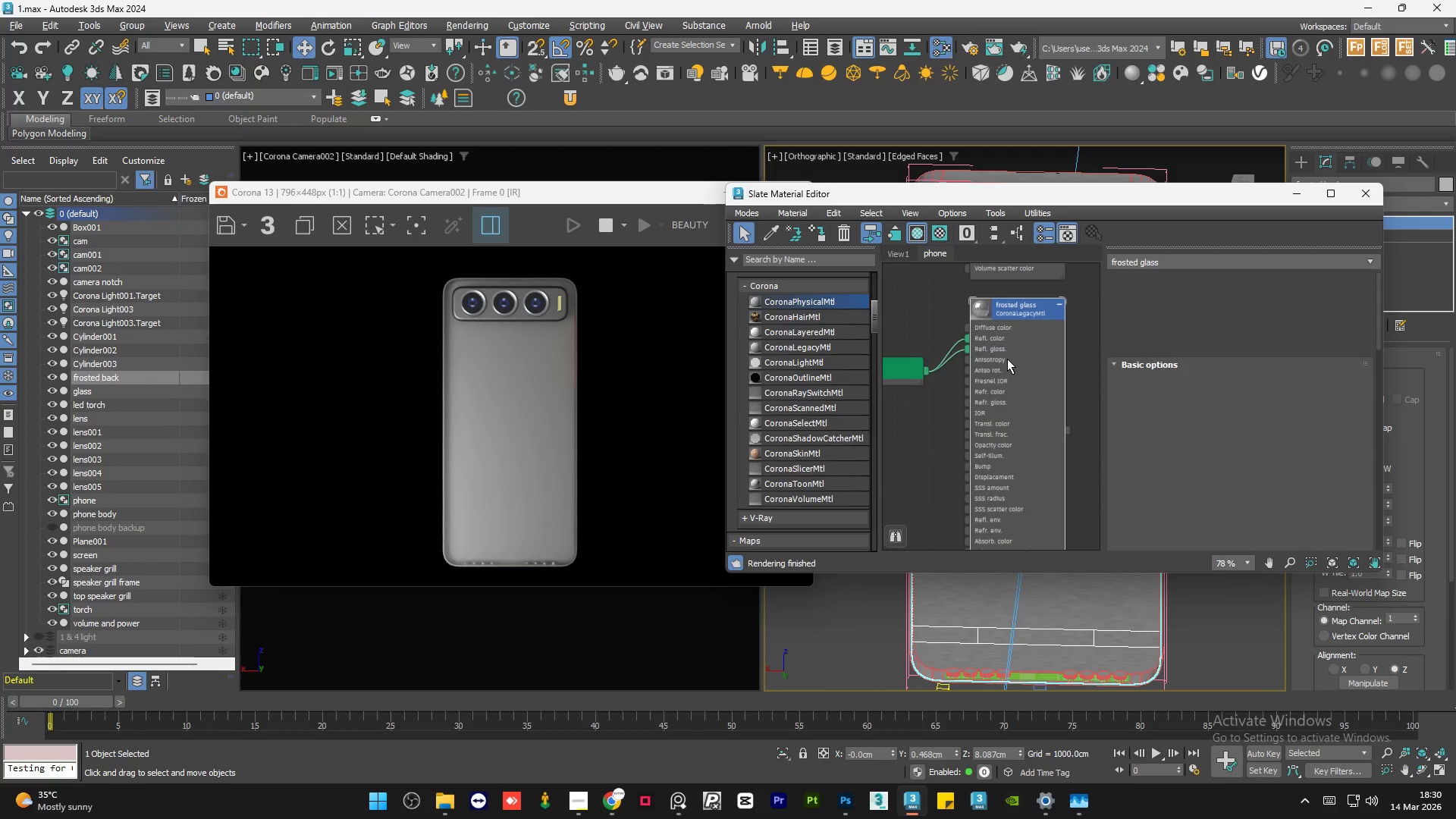 
key(A)
 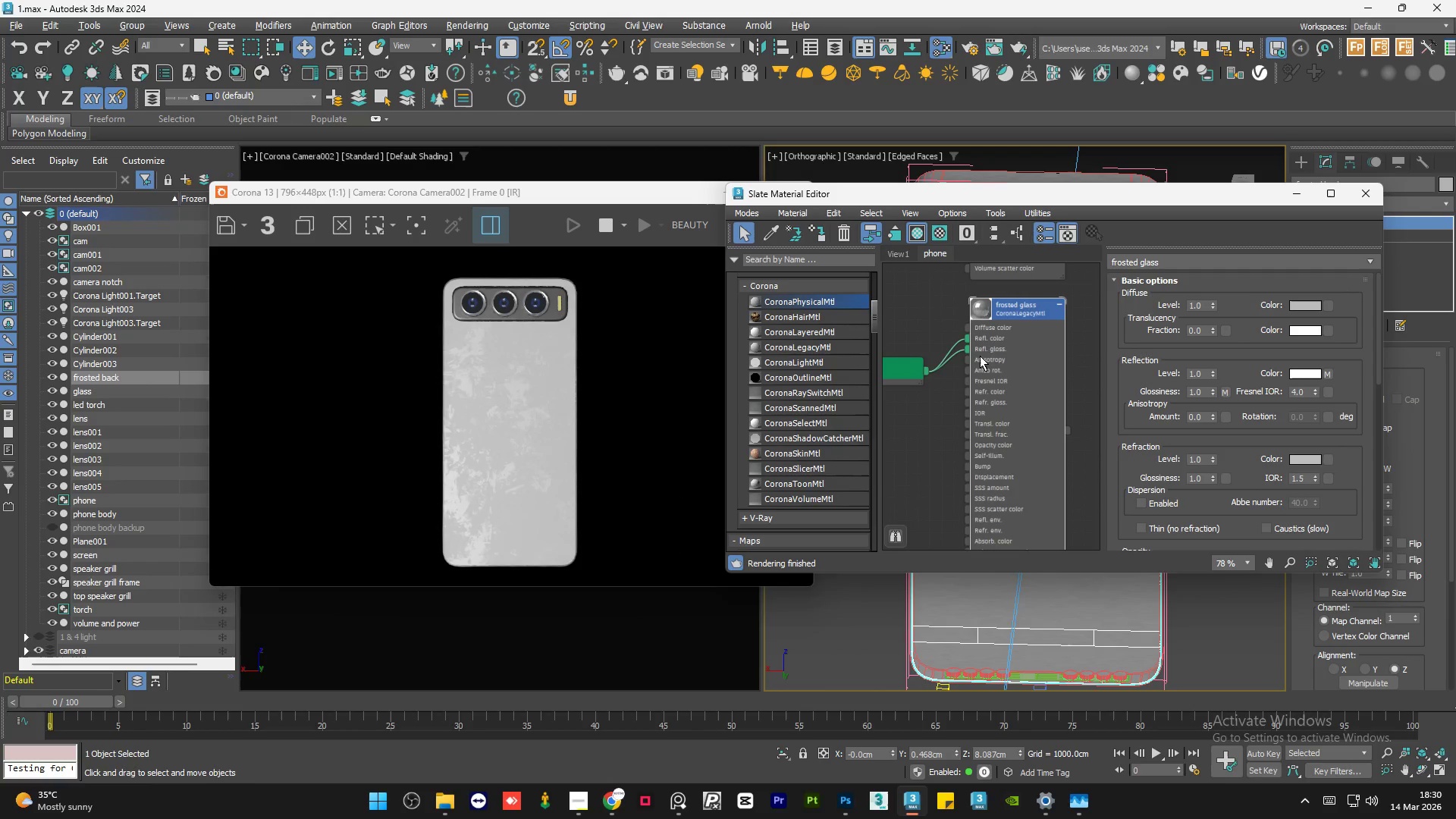 
scroll: coordinate [977, 355], scroll_direction: down, amount: 2.0
 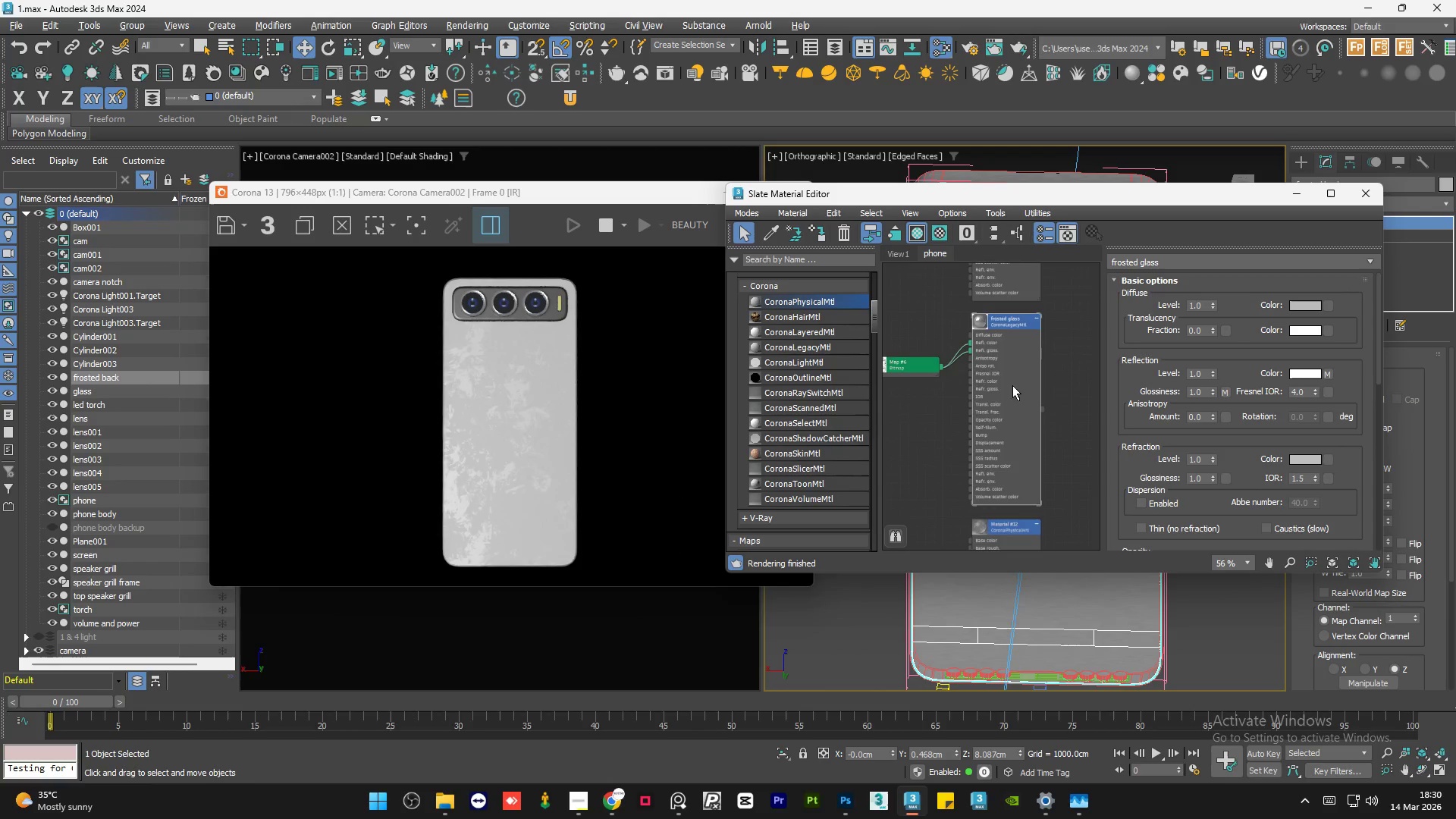 
left_click([1051, 463])
 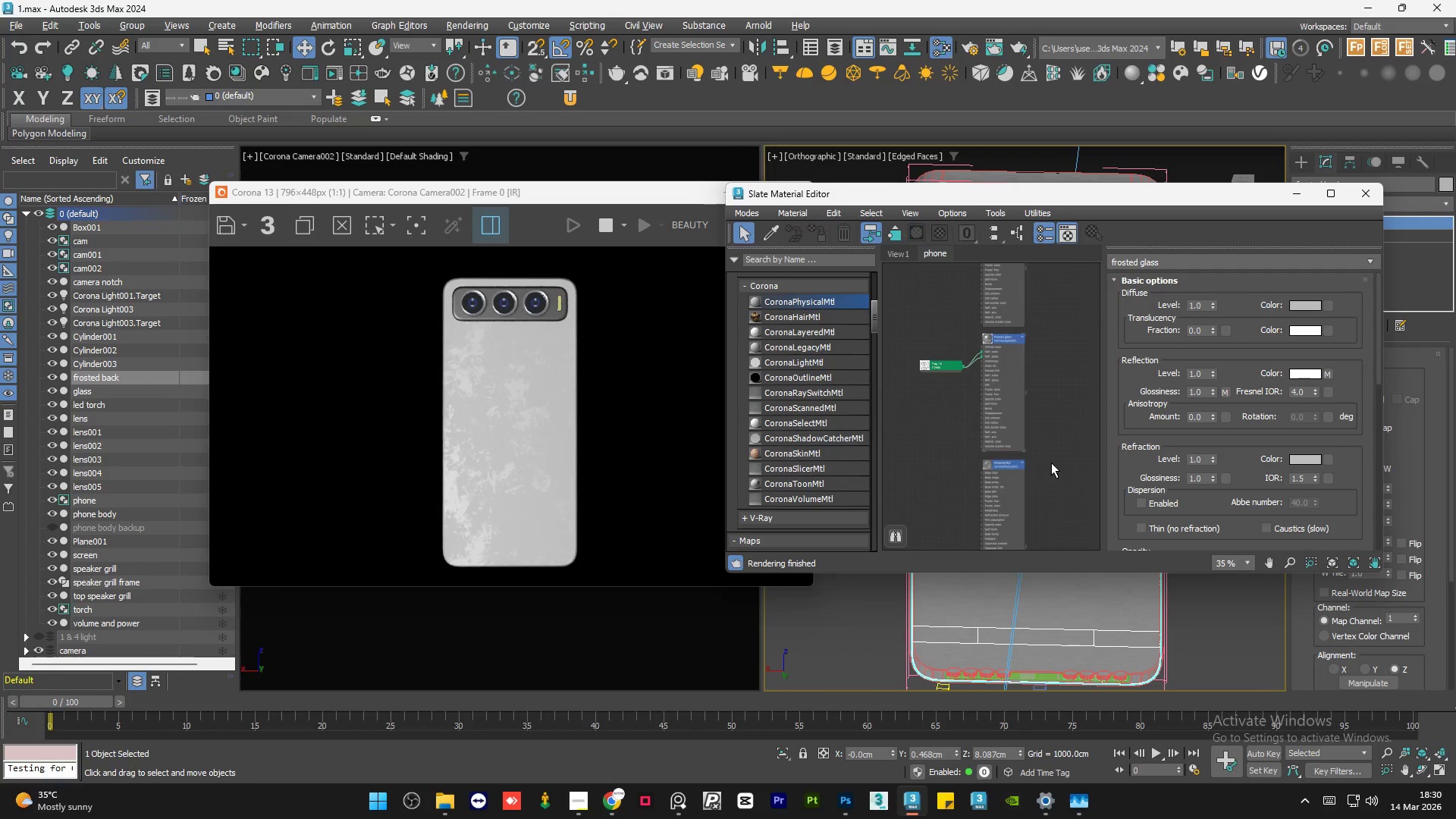 
scroll: coordinate [999, 362], scroll_direction: down, amount: 2.0
 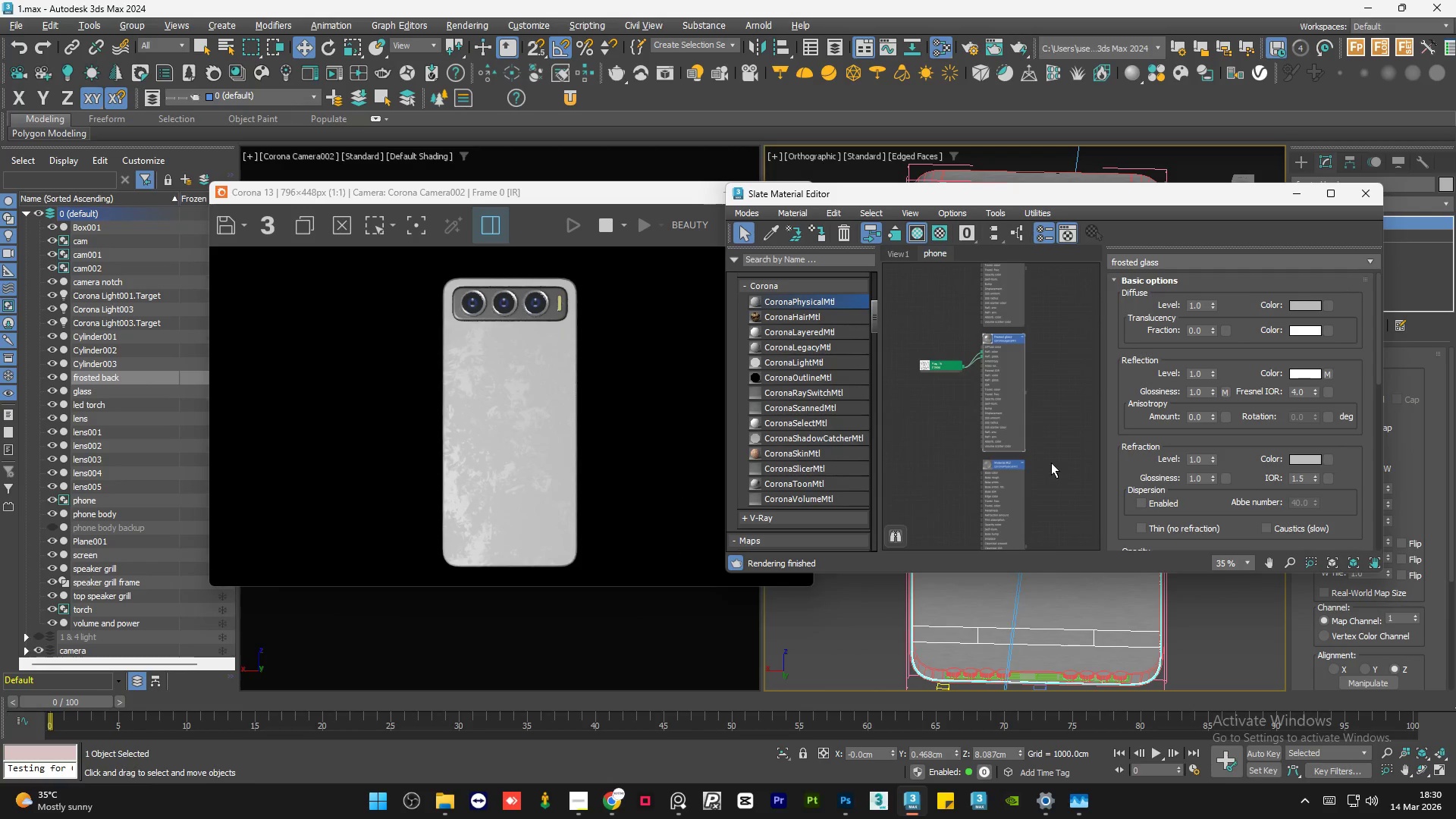 
double_click([1051, 463])
 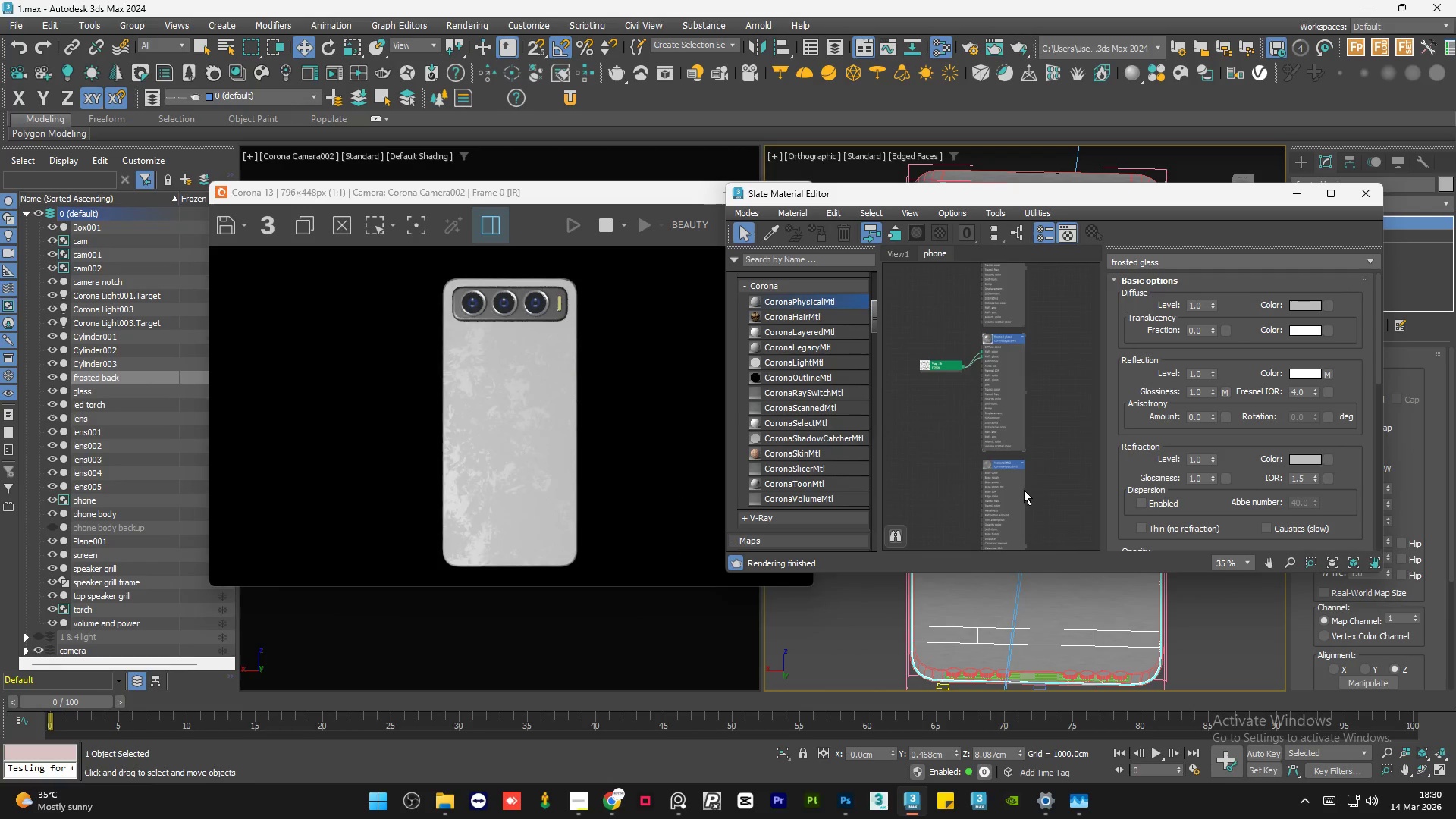 
scroll: coordinate [1024, 490], scroll_direction: up, amount: 3.0
 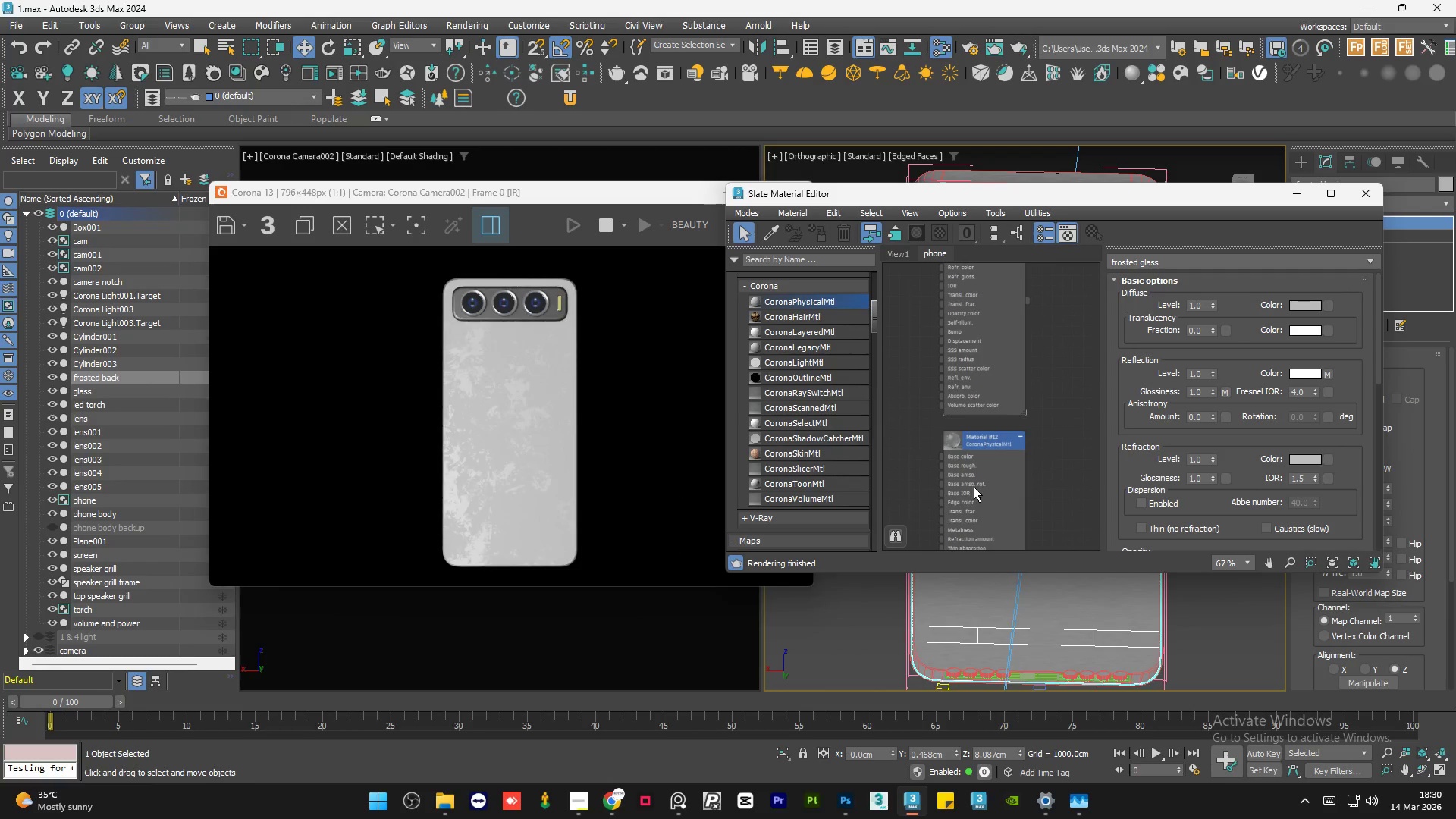 
double_click([974, 487])
 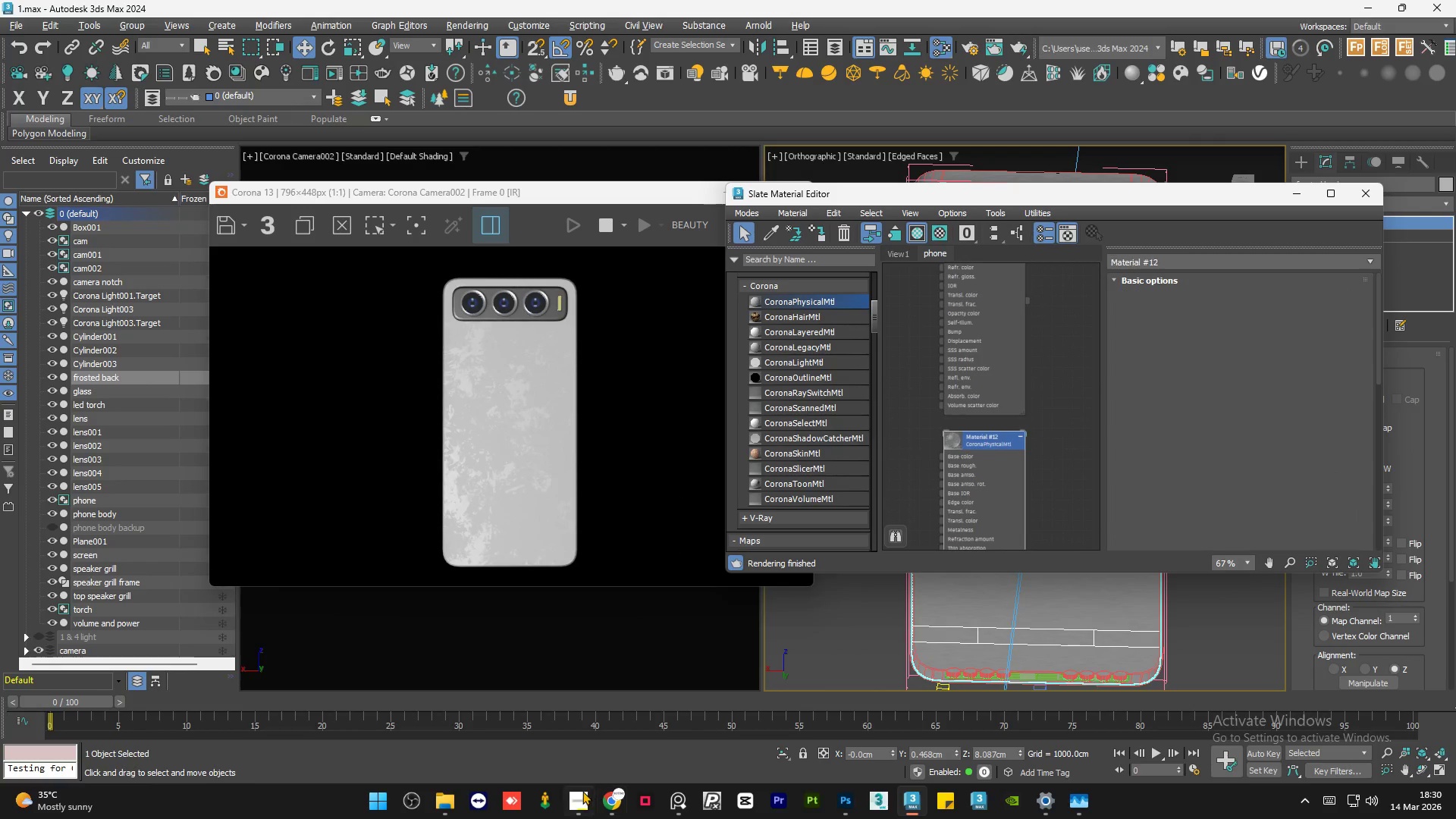 
left_click([573, 802])